 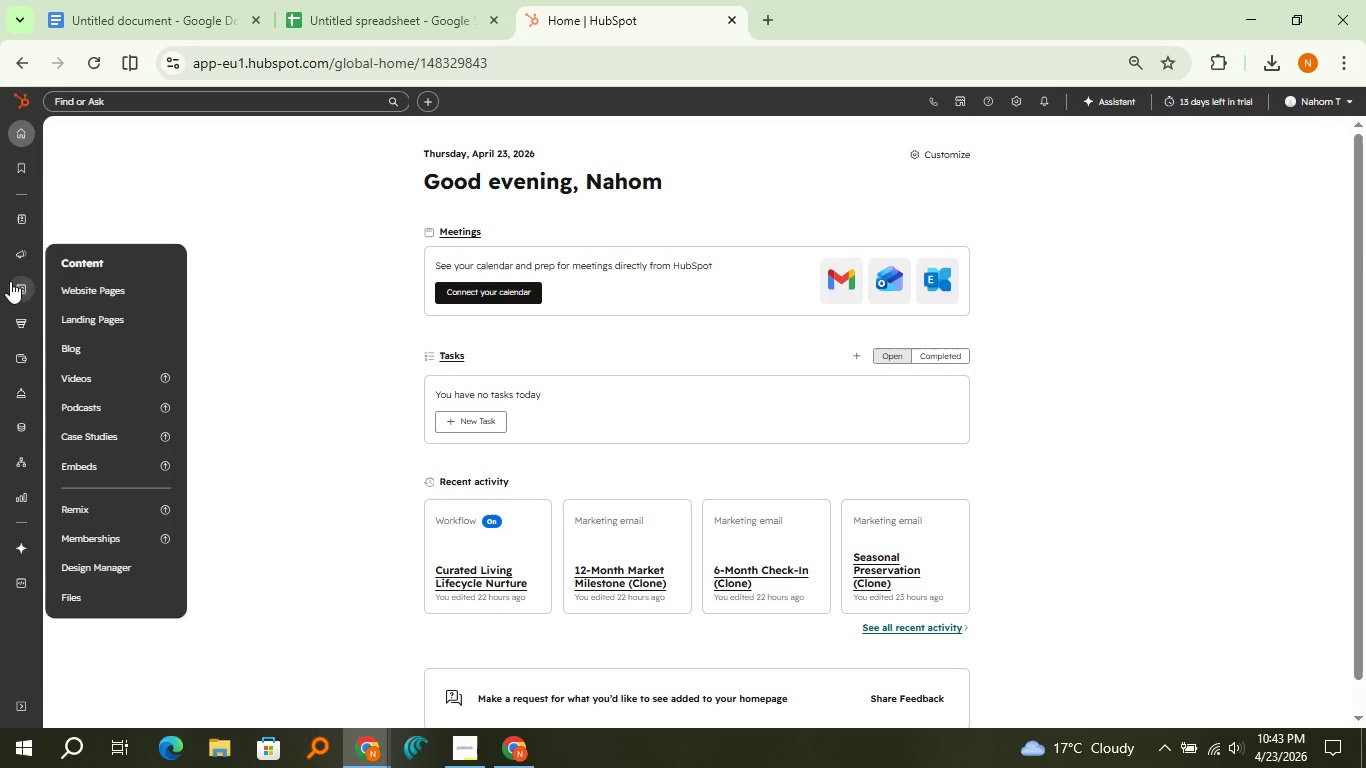 
mouse_move([47, 227])
 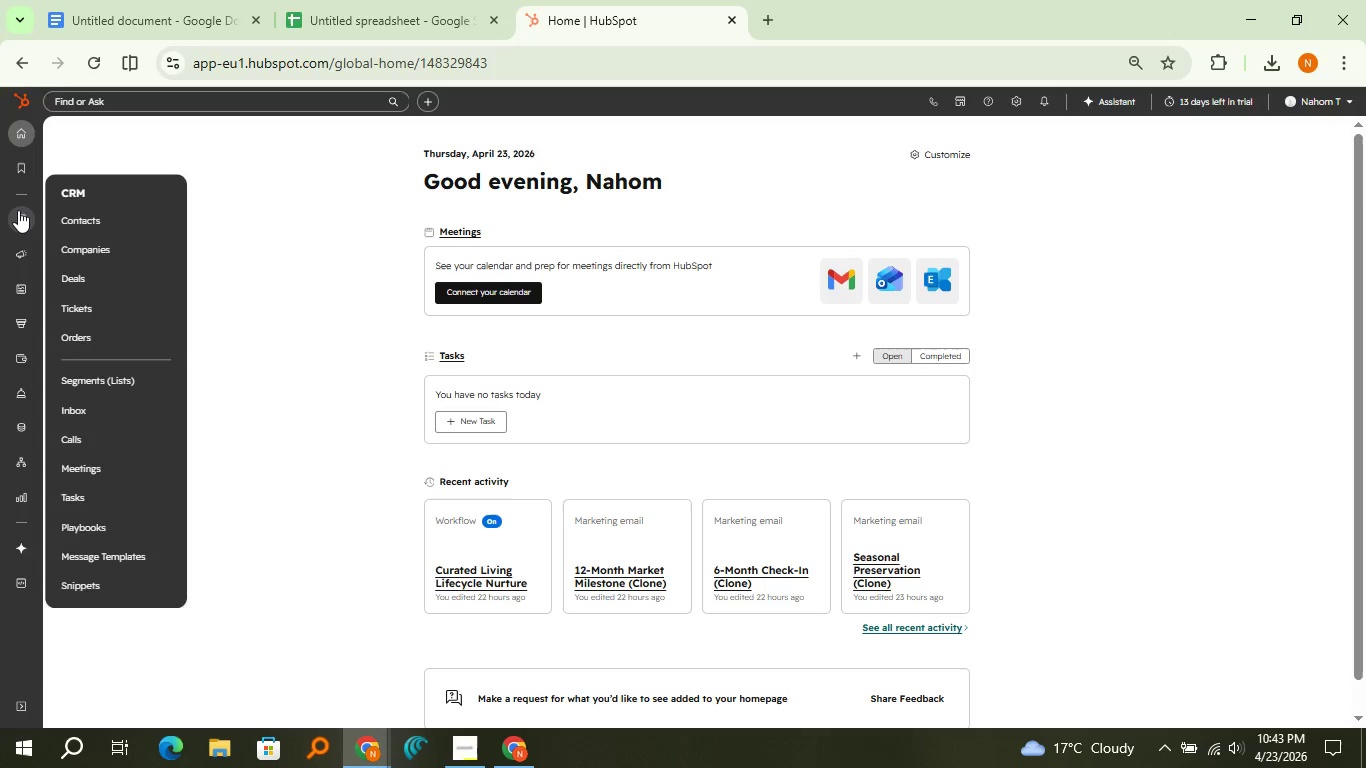 
left_click([71, 211])
 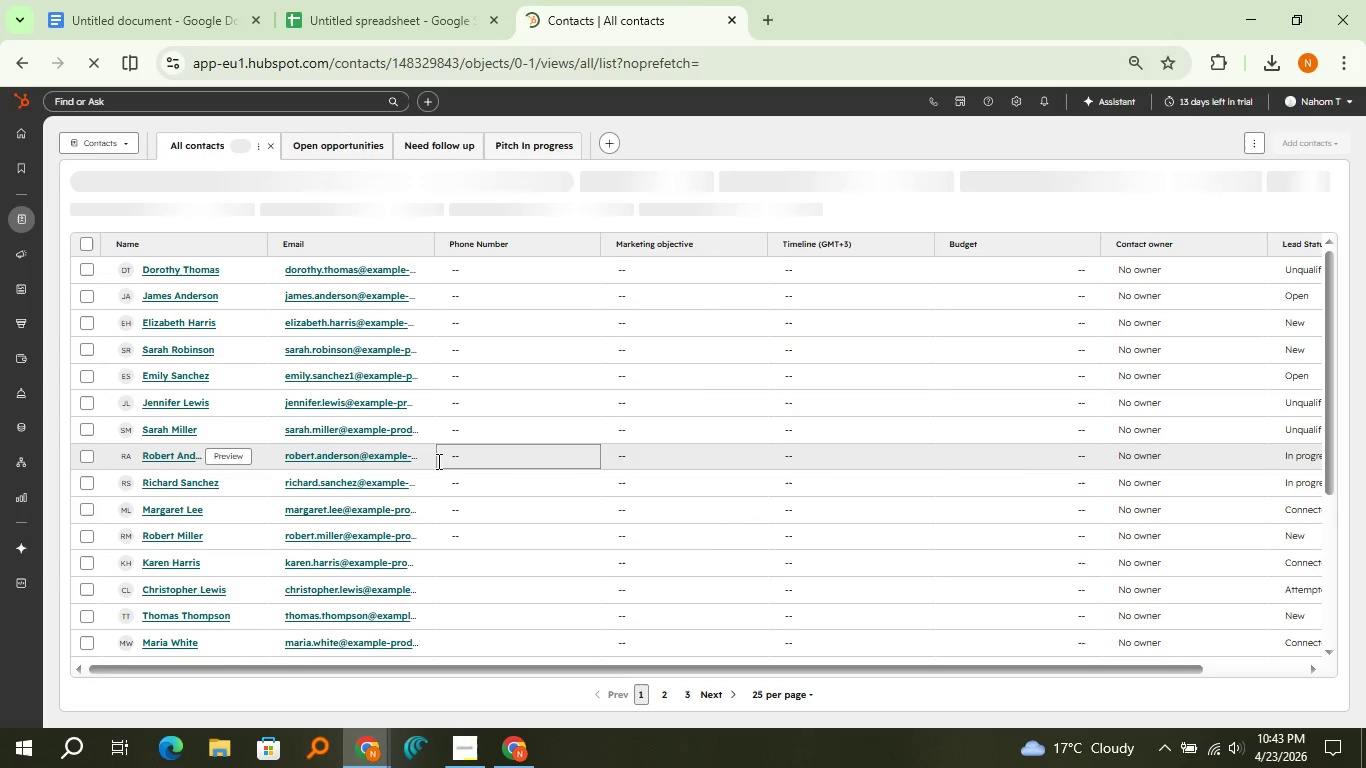 
wait(13.48)
 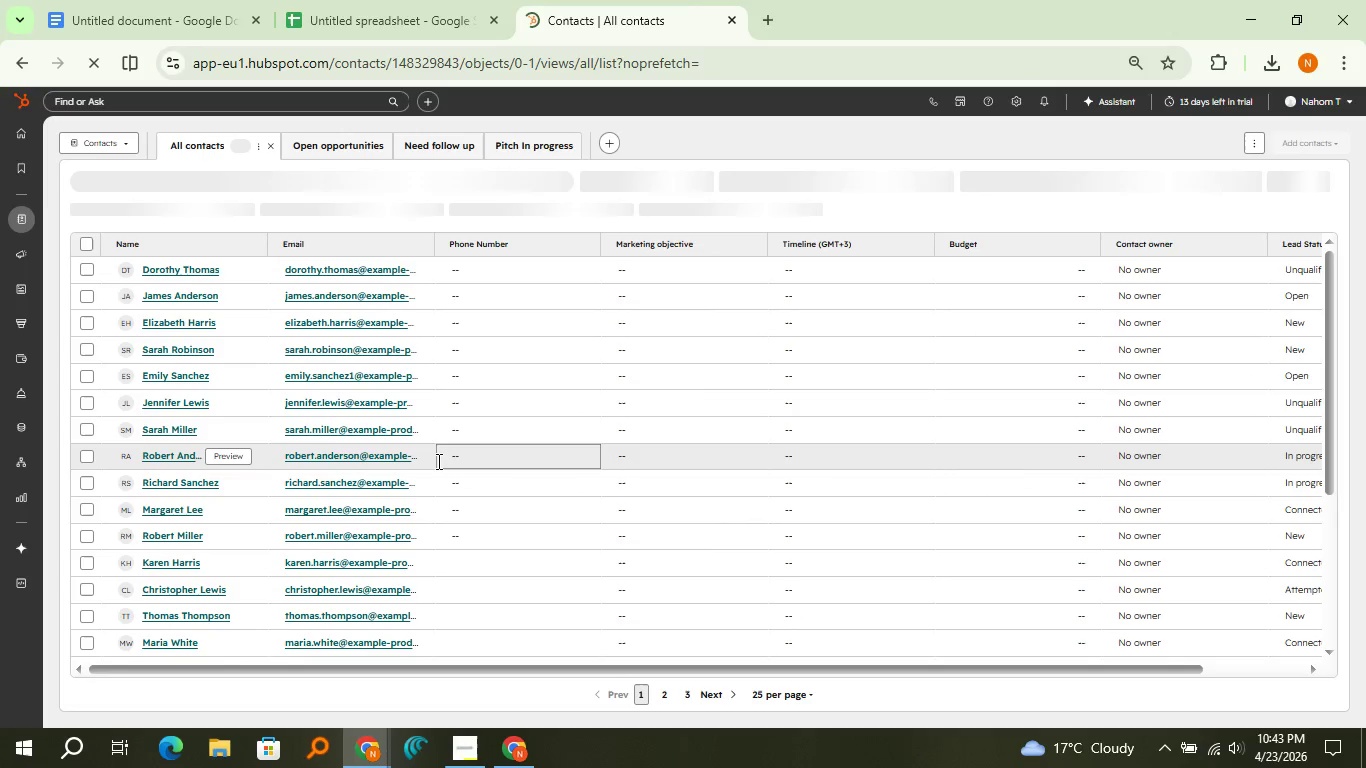 
left_click([87, 246])
 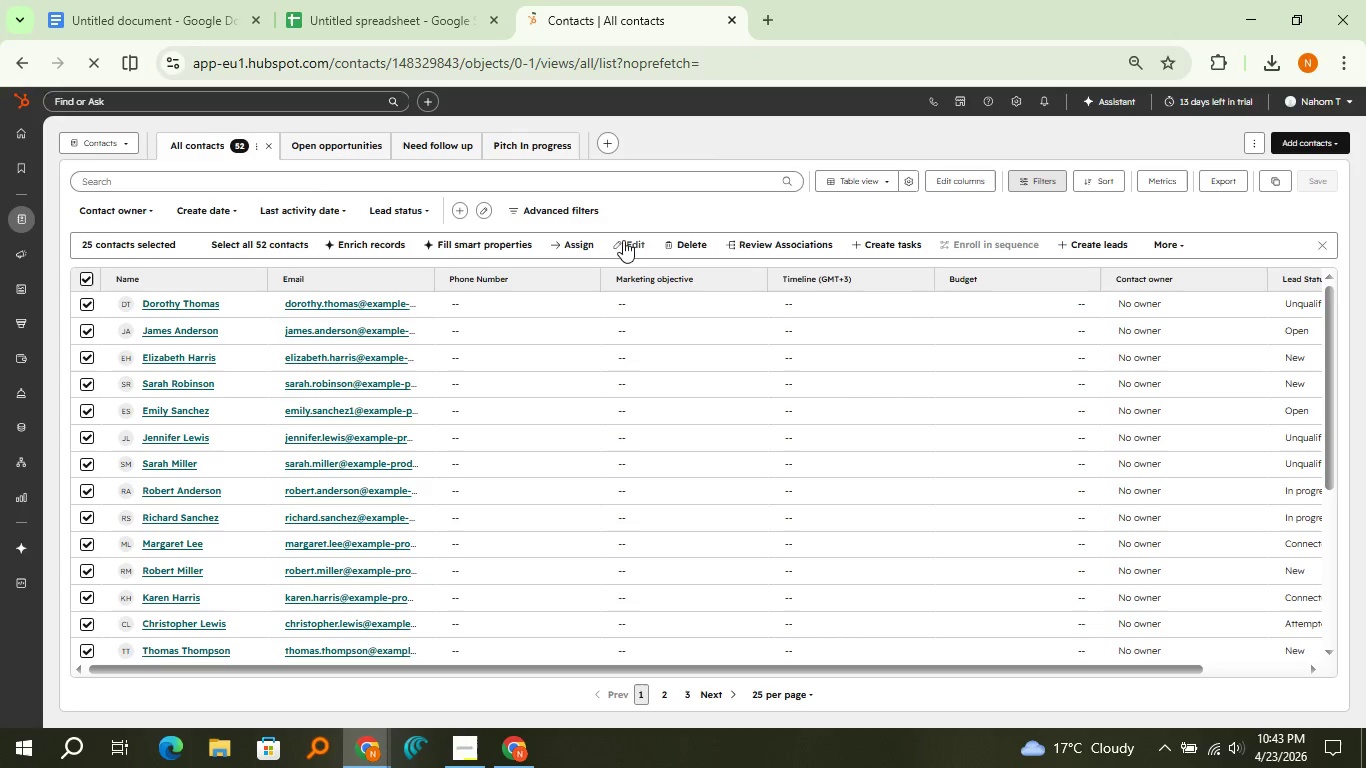 
left_click([697, 240])
 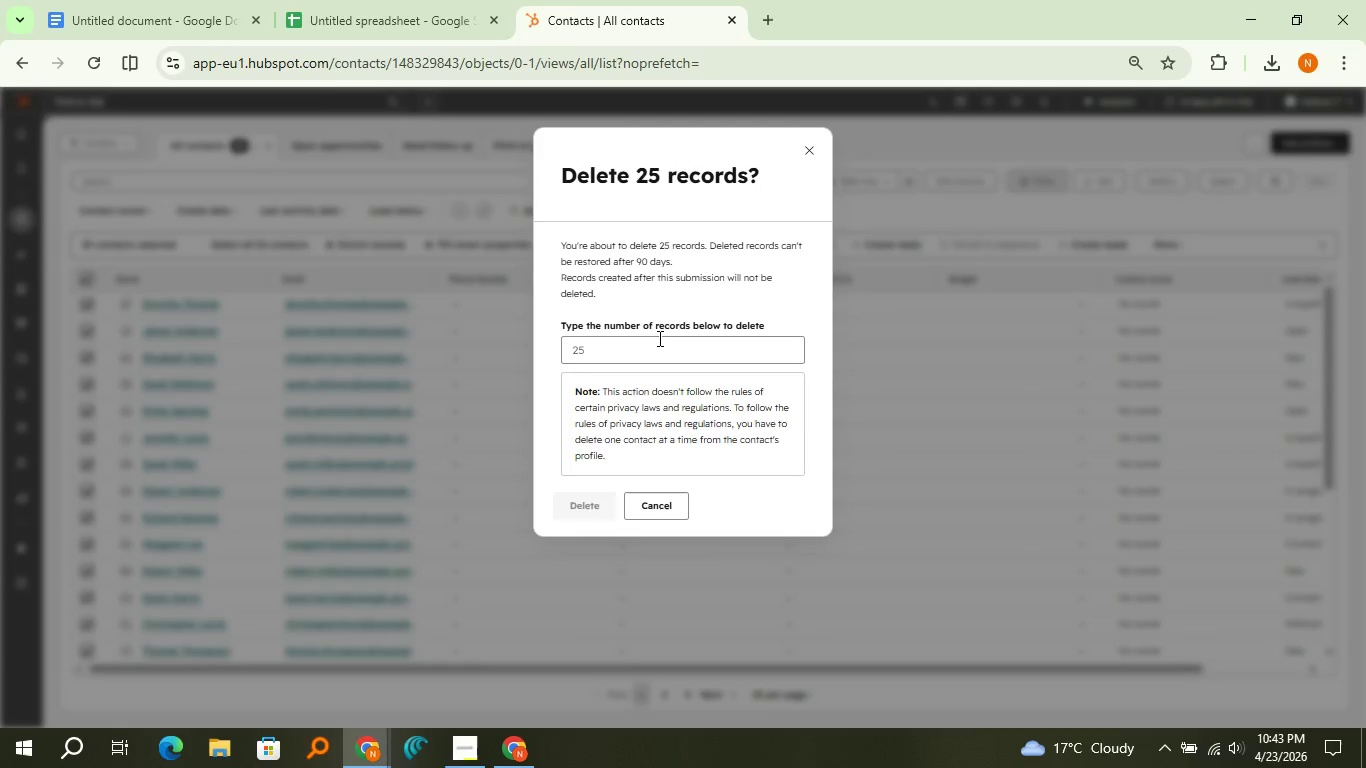 
left_click([657, 345])
 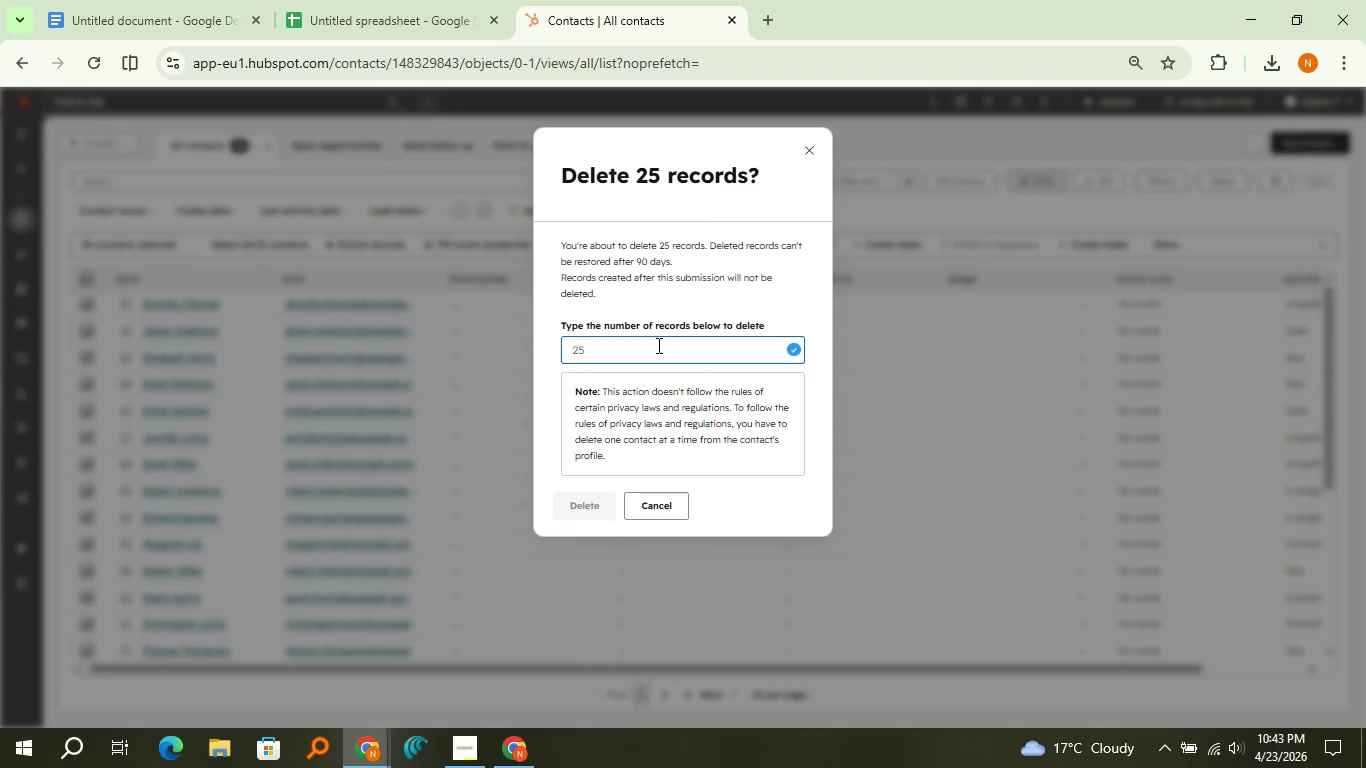 
type(25)
 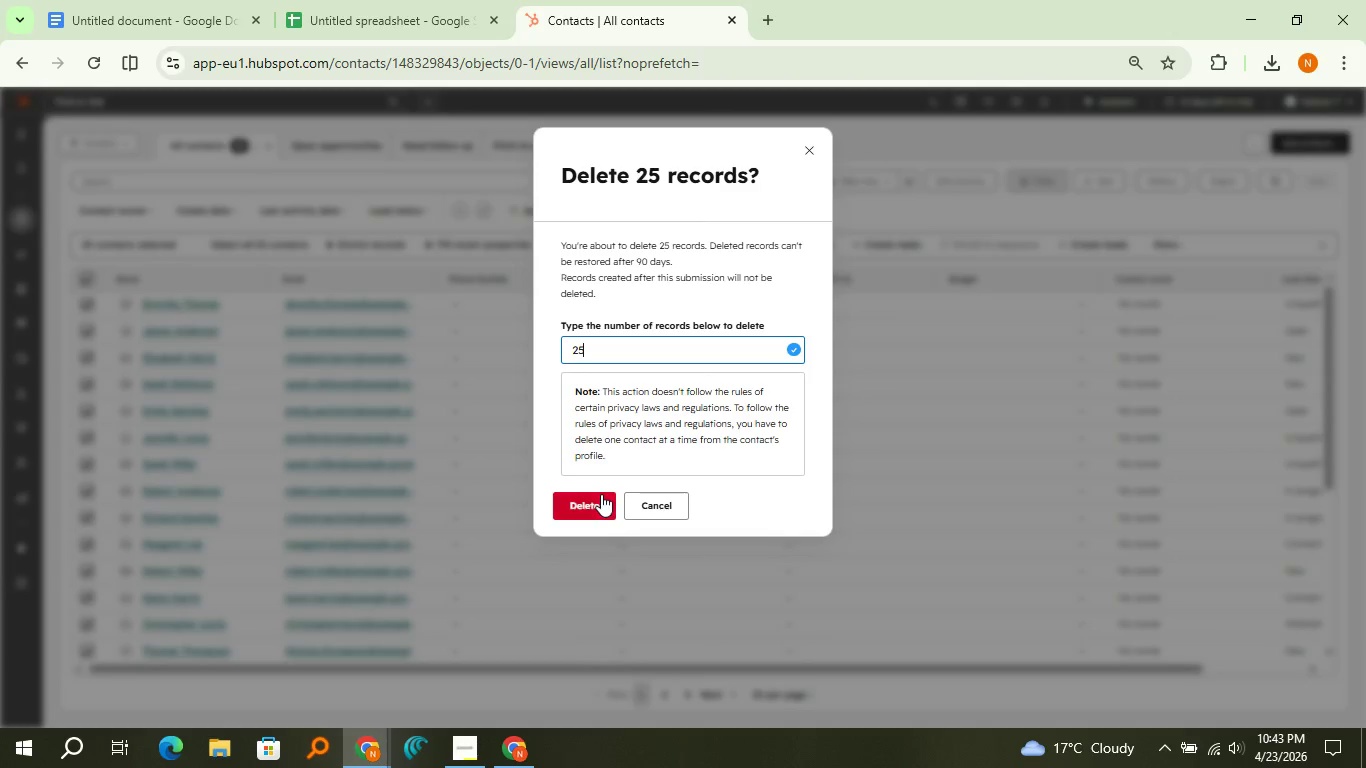 
left_click([594, 508])
 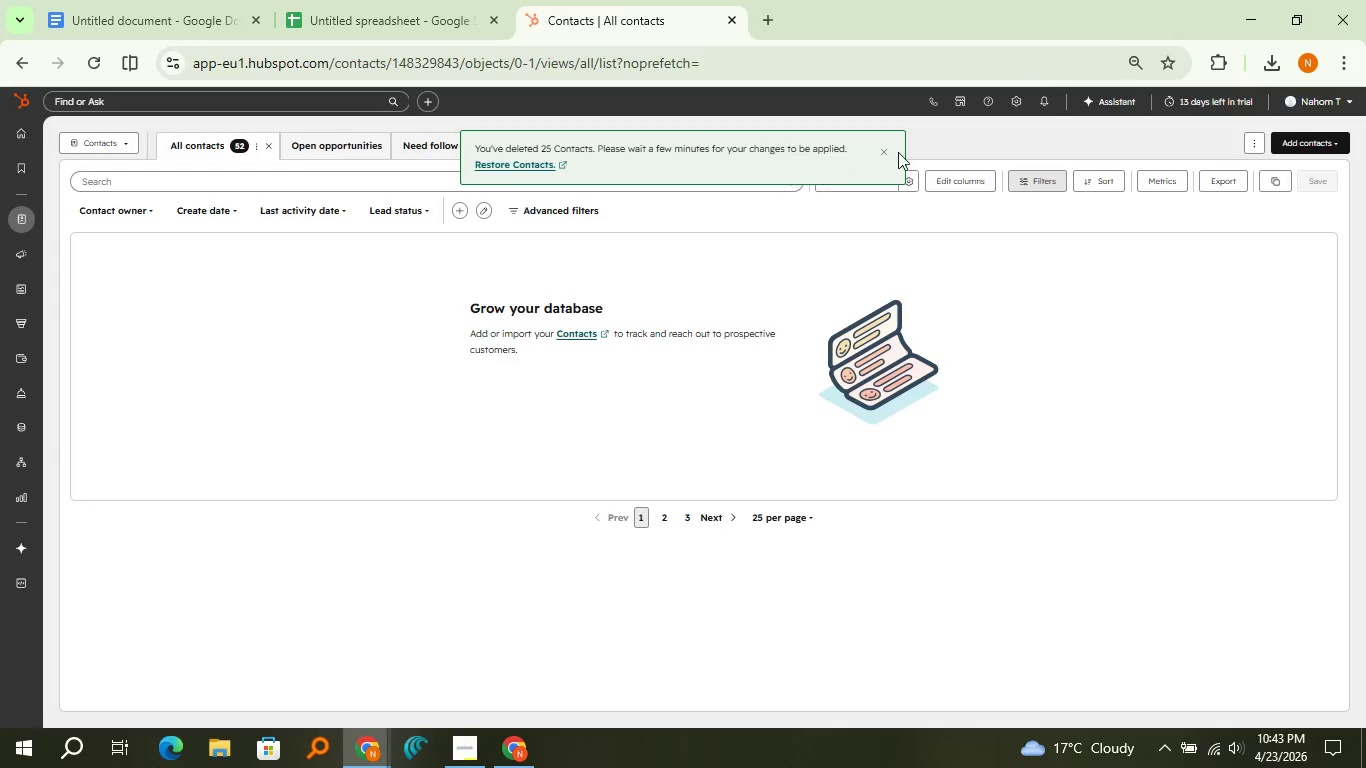 
left_click([878, 155])
 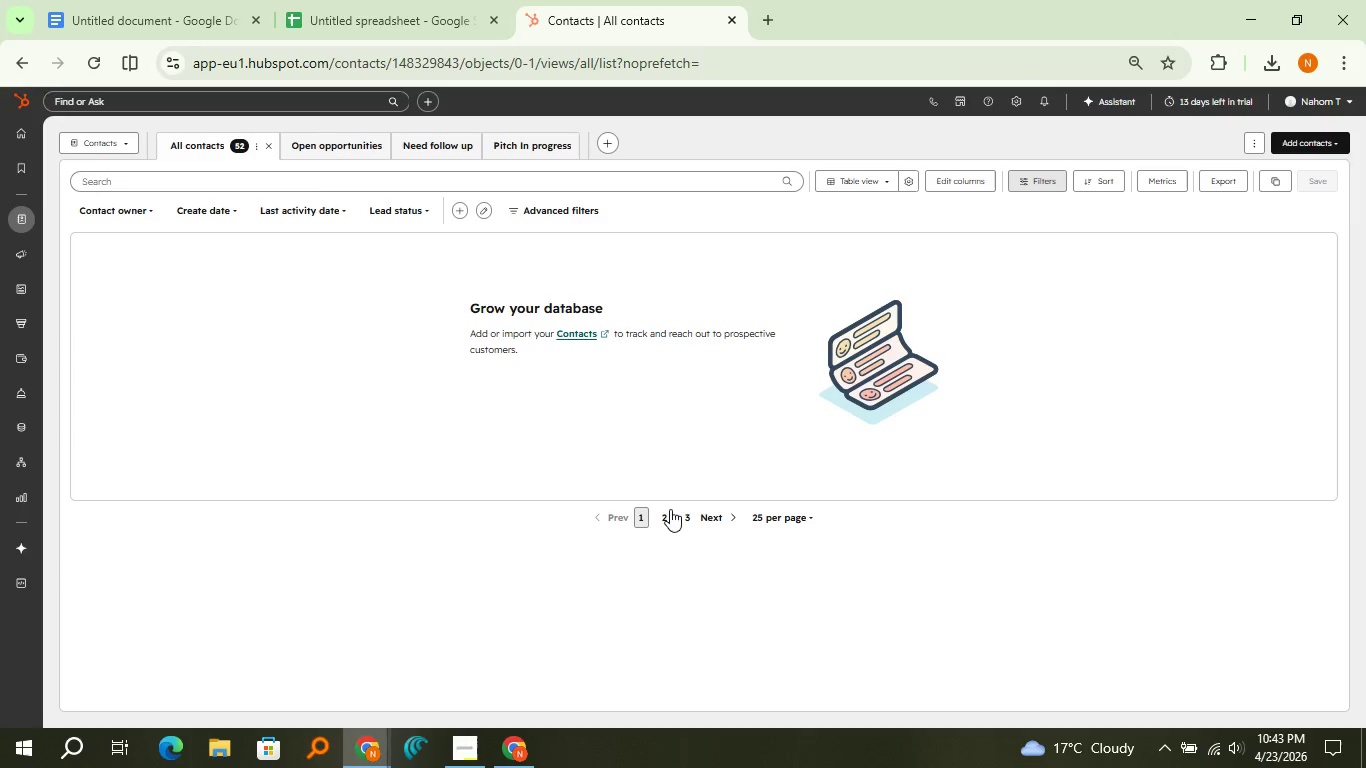 
left_click([668, 513])
 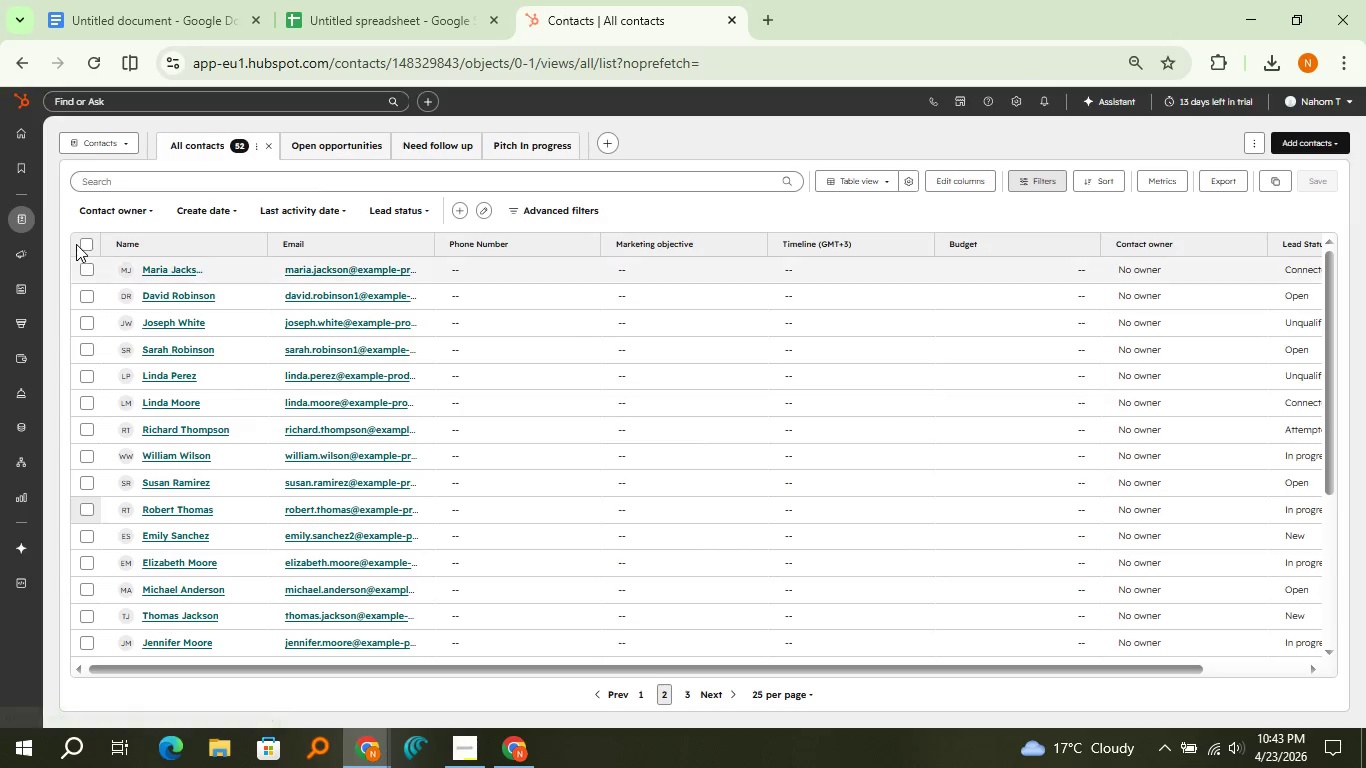 
left_click([77, 241])
 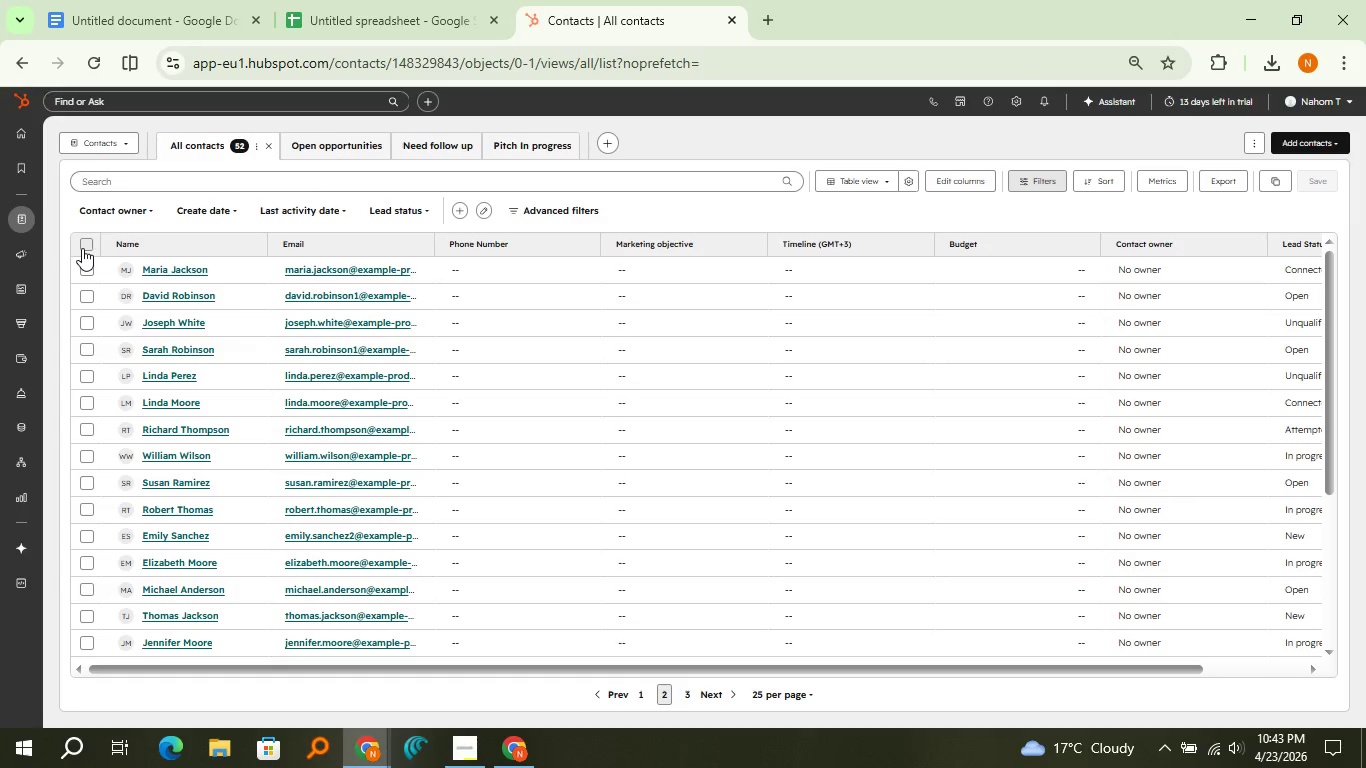 
left_click([82, 248])
 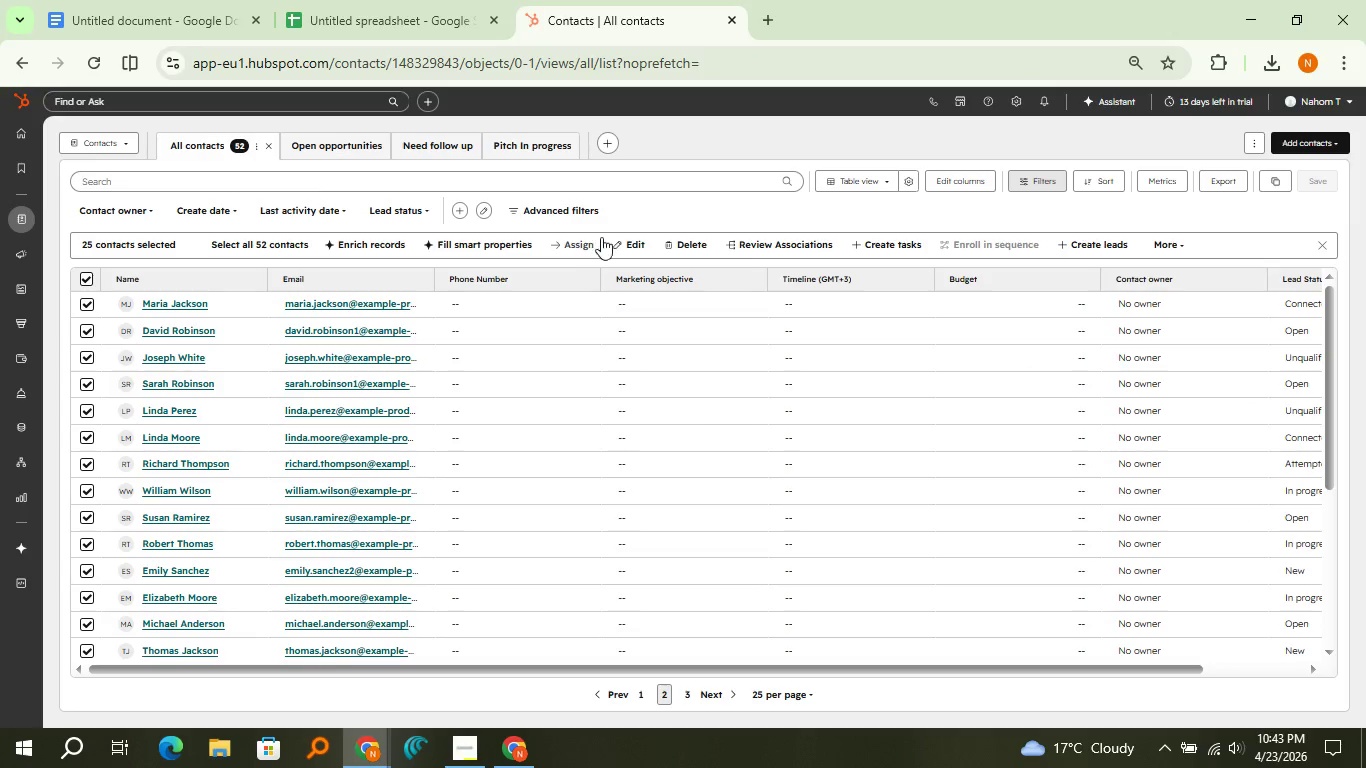 
left_click([678, 236])
 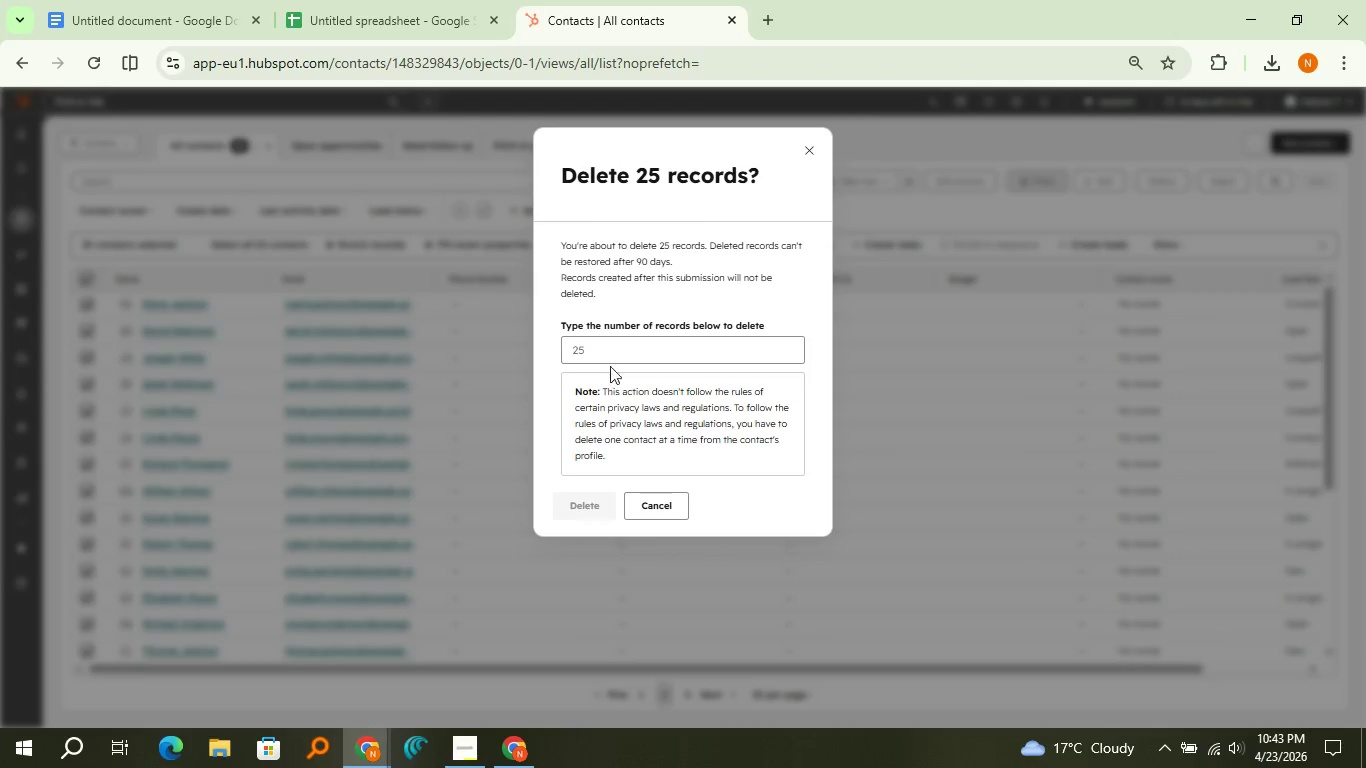 
left_click([613, 361])
 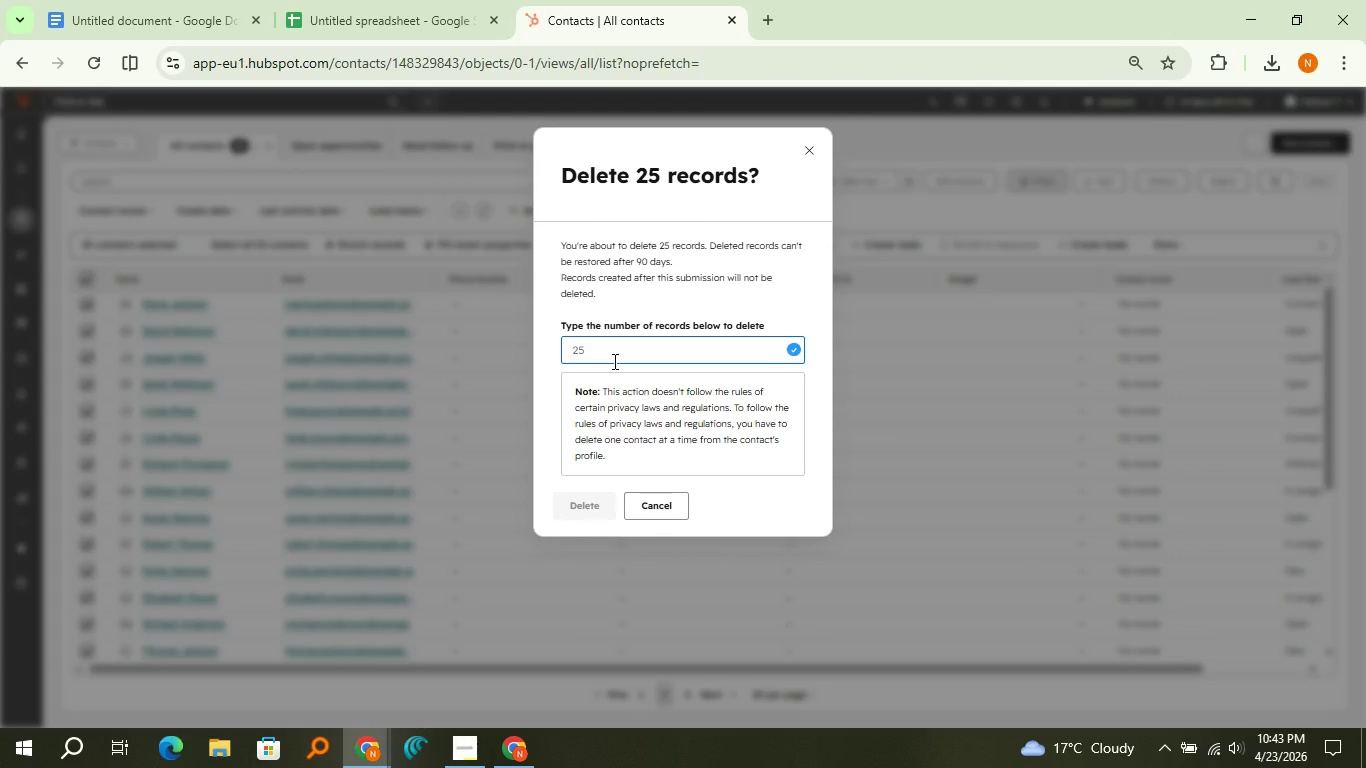 
type(25)
 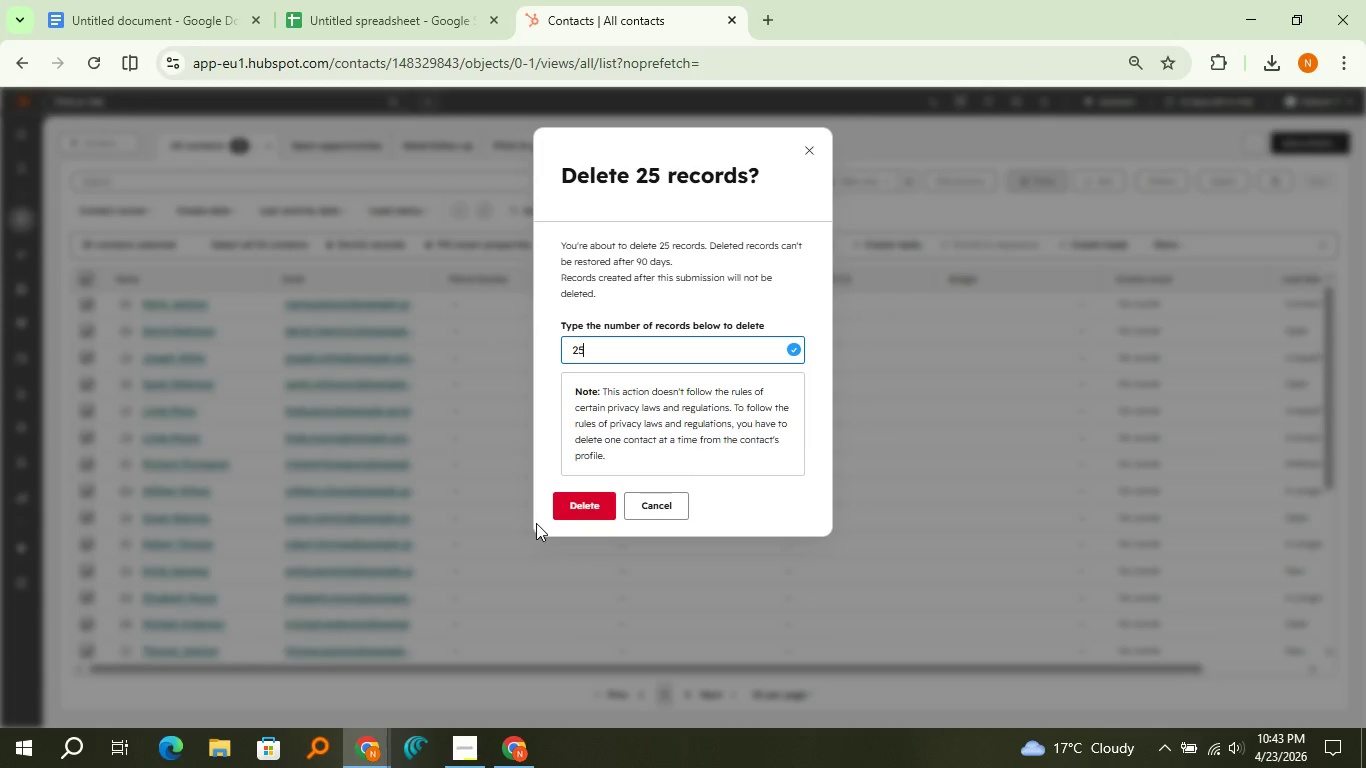 
left_click([579, 507])
 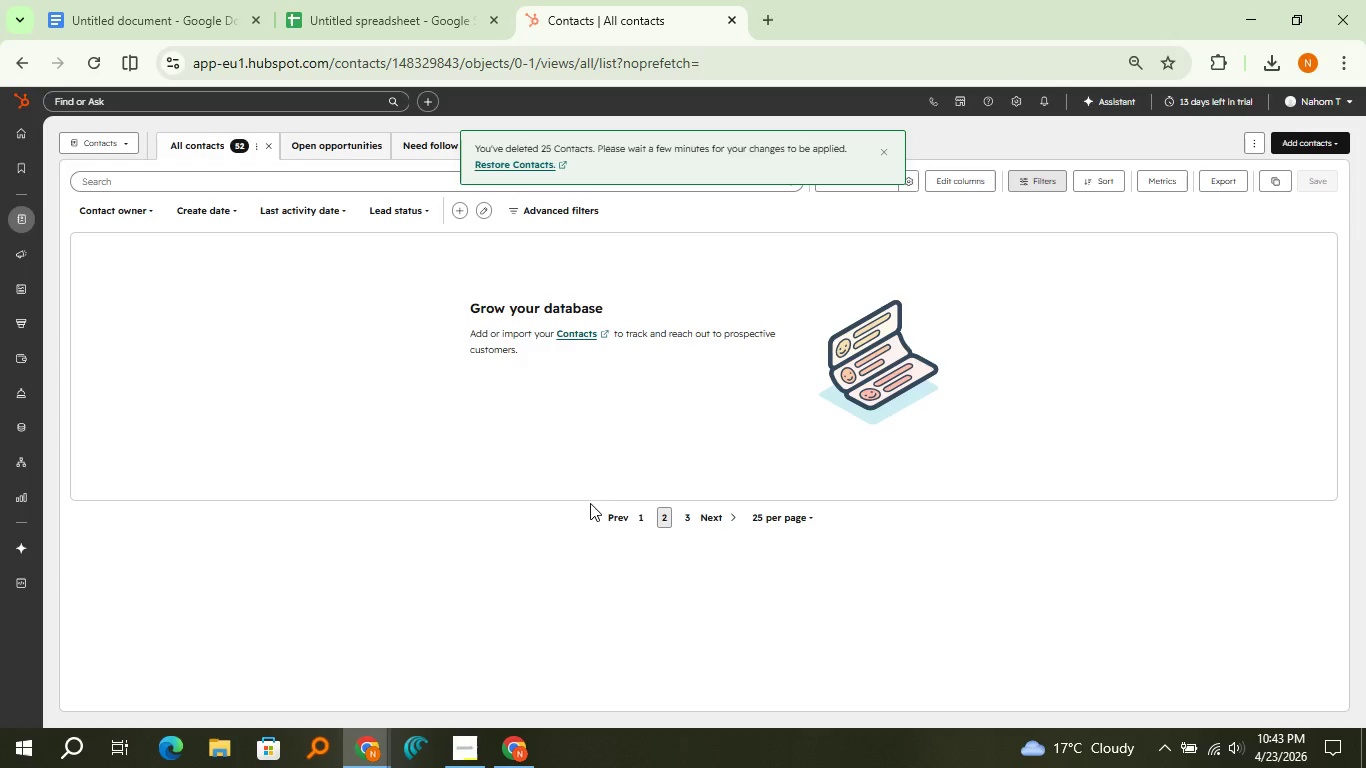 
left_click([687, 521])
 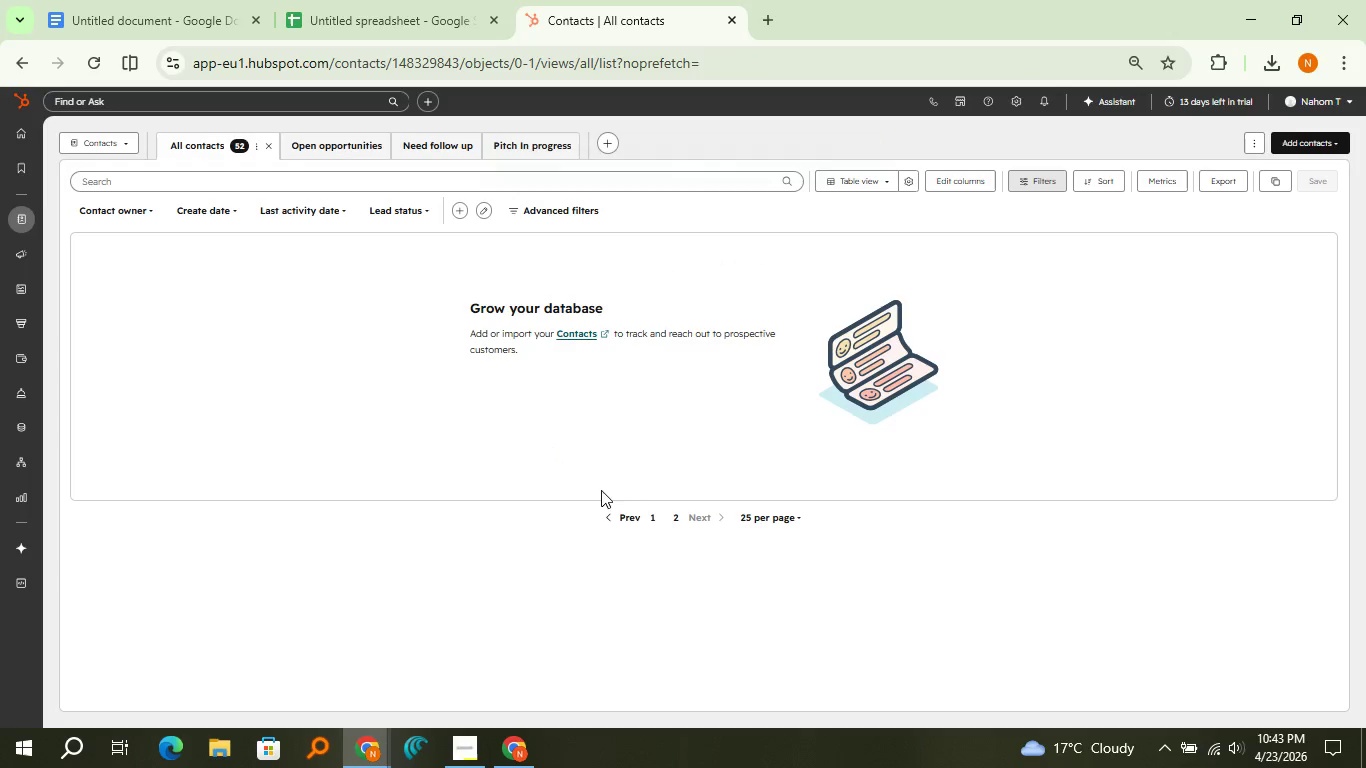 
left_click([650, 522])
 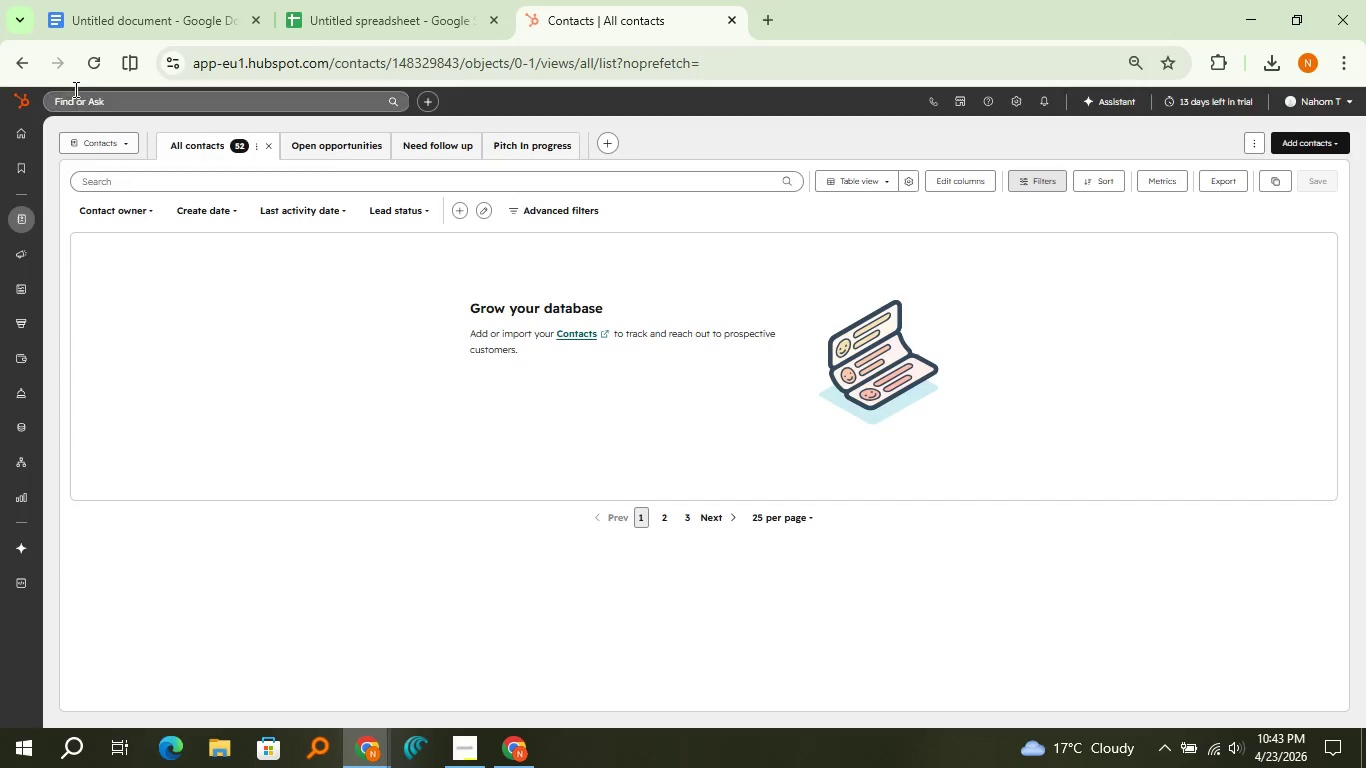 
left_click([79, 64])
 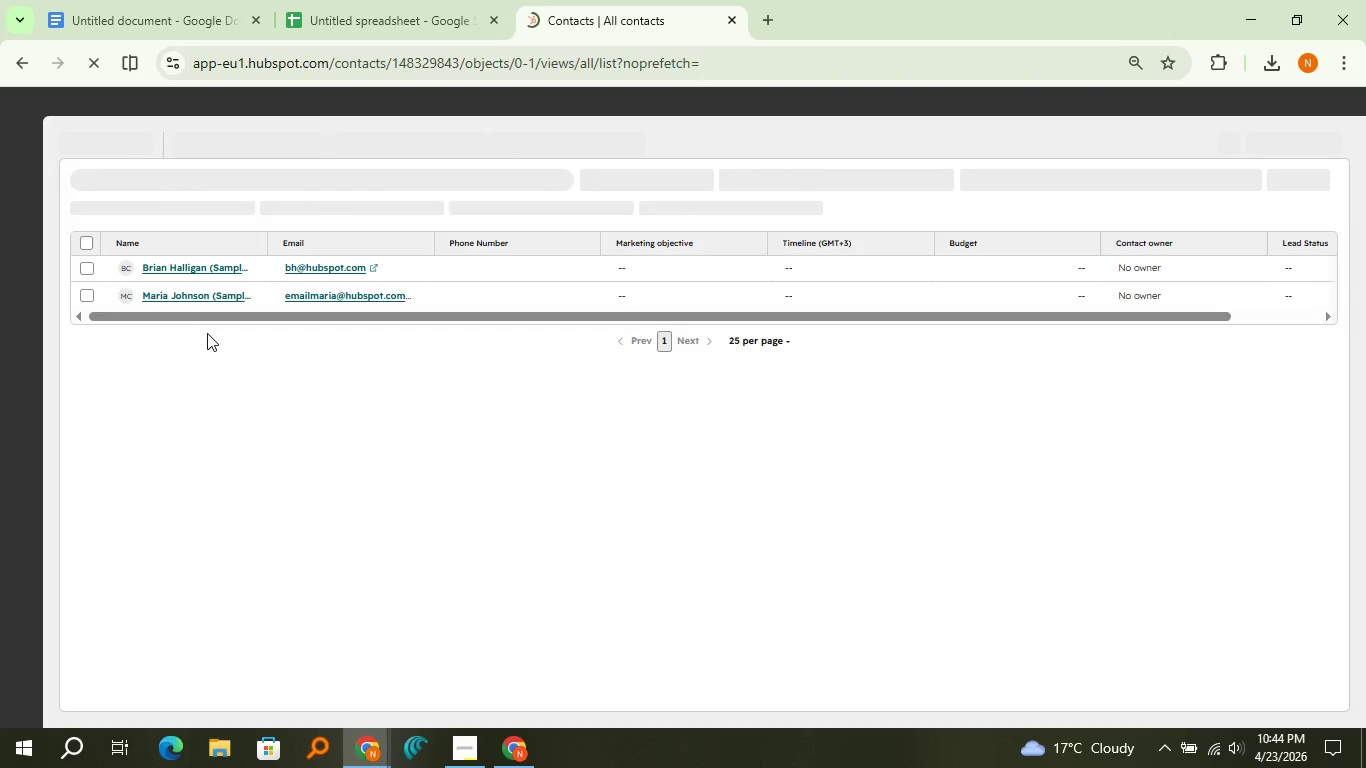 
wait(5.95)
 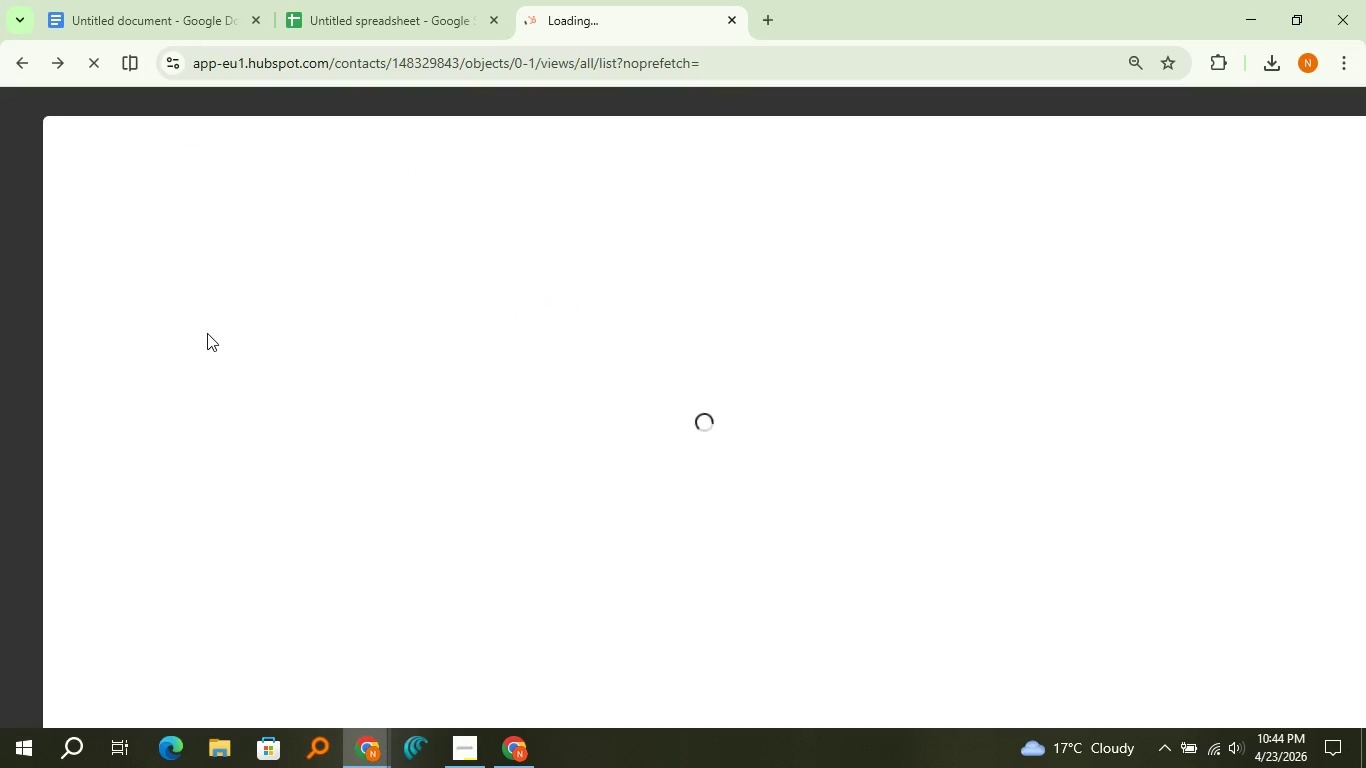 
left_click([88, 241])
 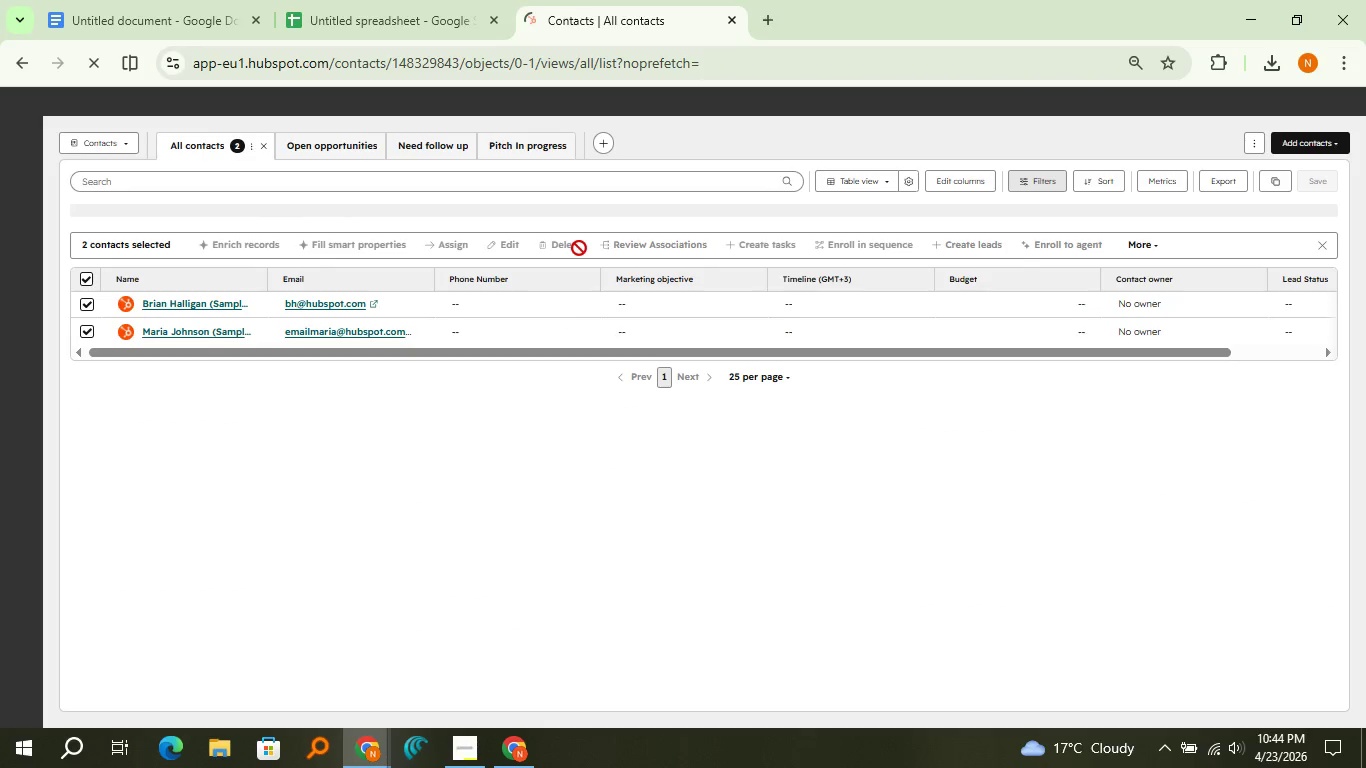 
left_click([579, 248])
 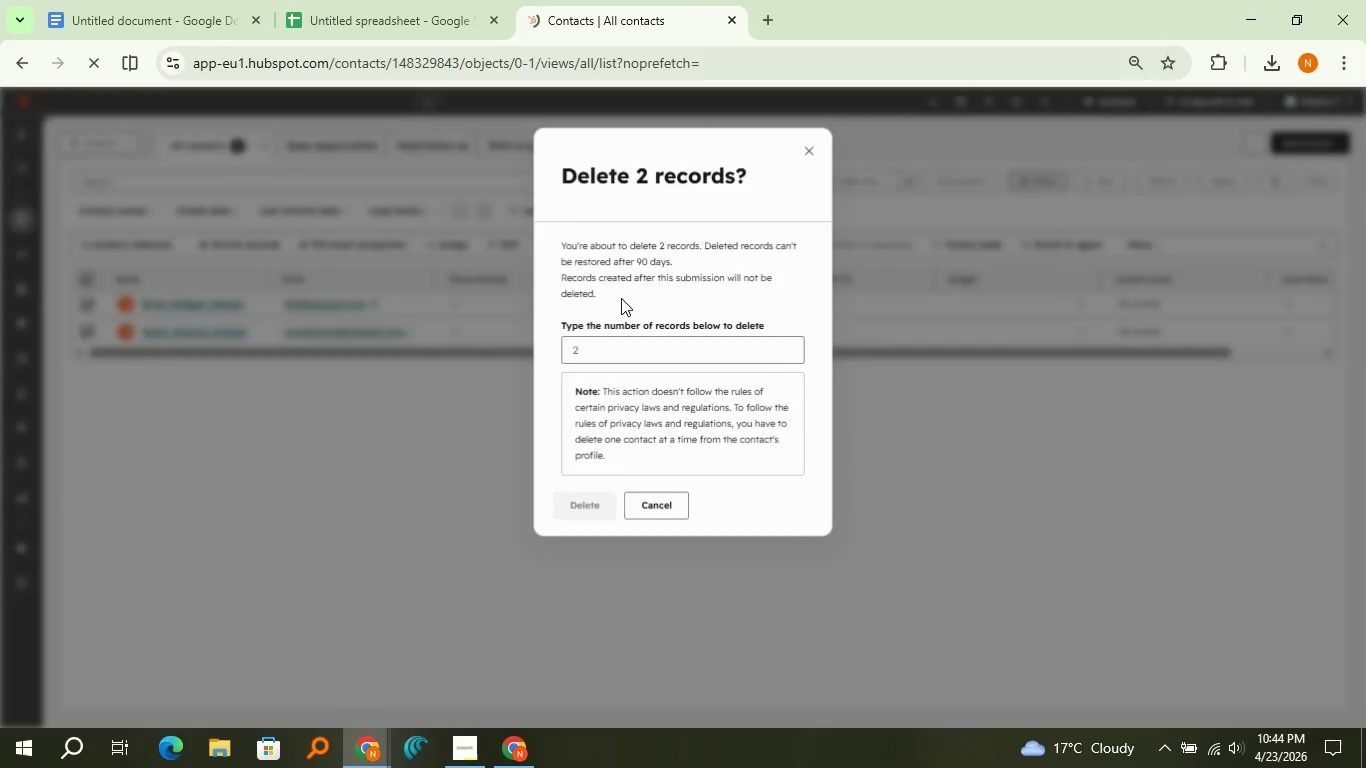 
wait(6.02)
 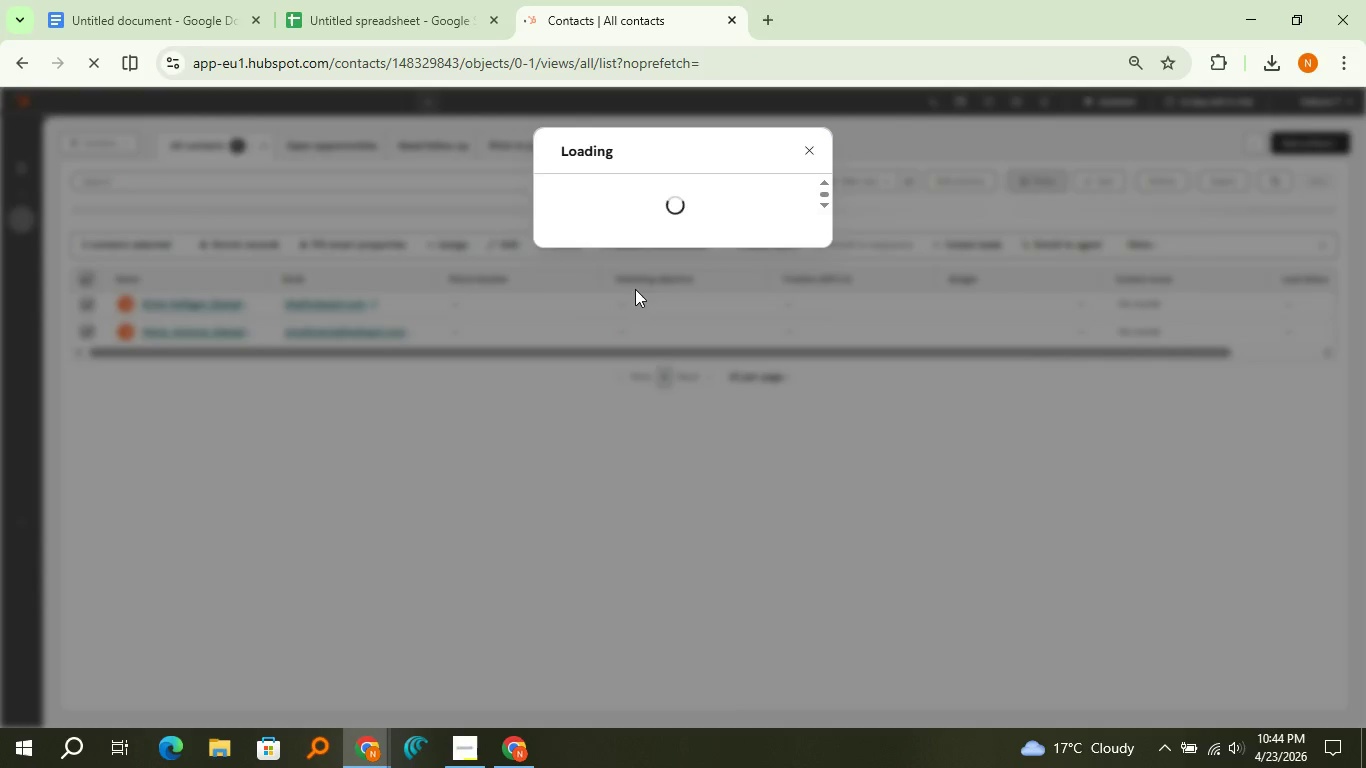 
left_click([622, 356])
 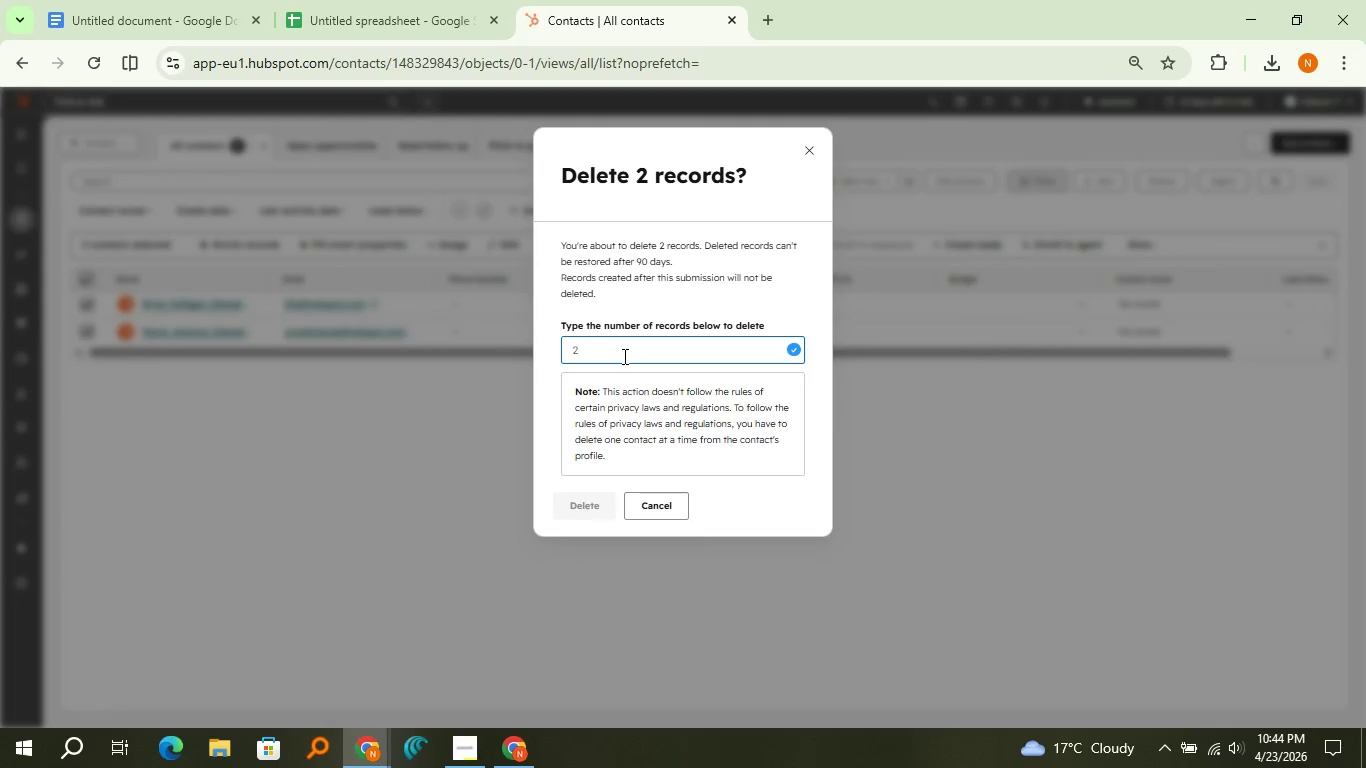 
key(2)
 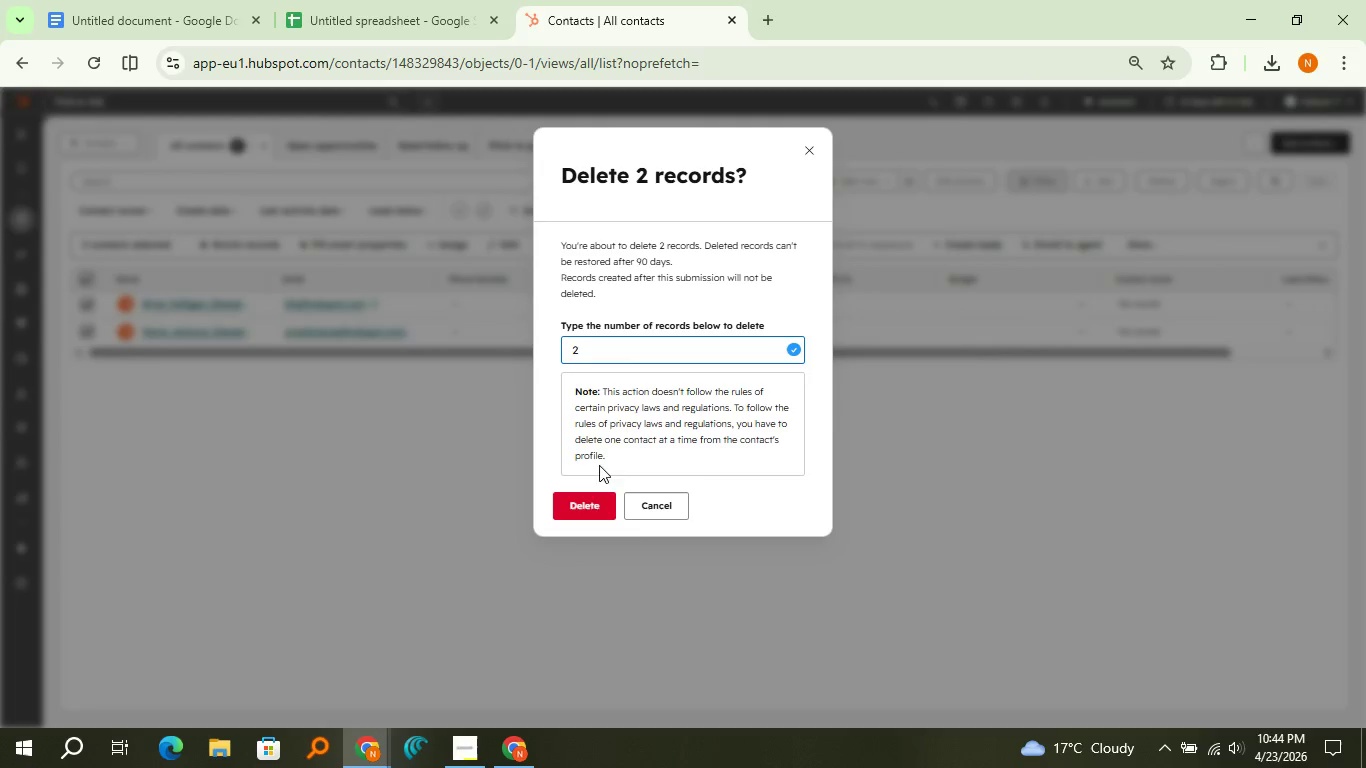 
left_click([595, 493])
 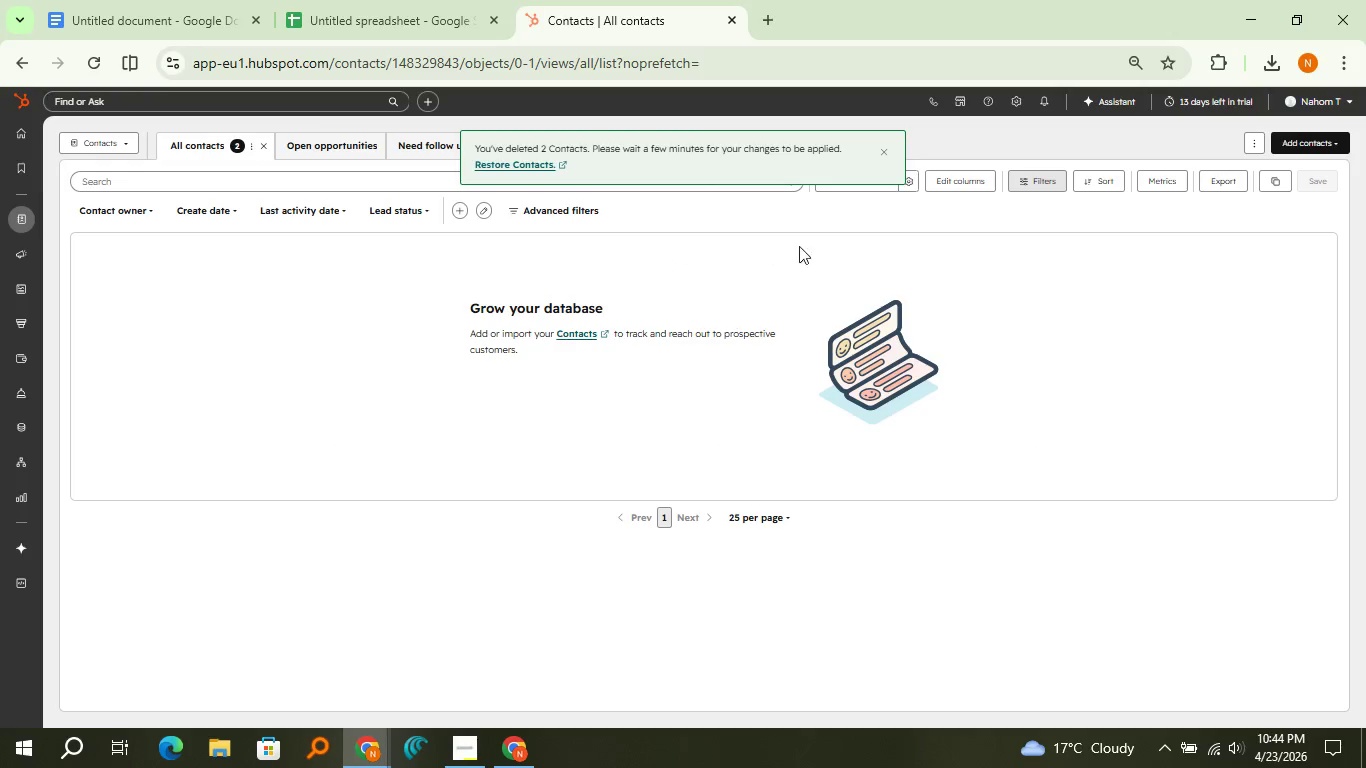 
double_click([886, 149])
 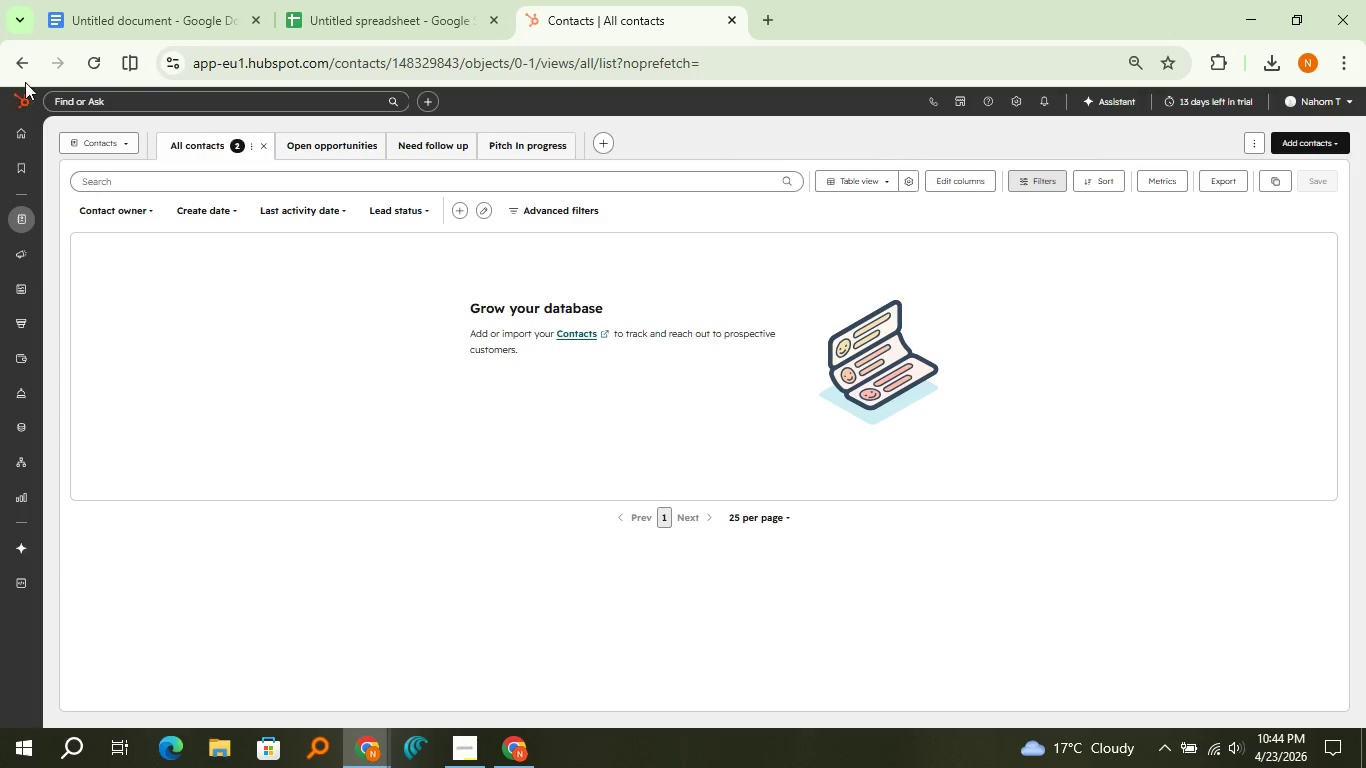 
left_click([95, 62])
 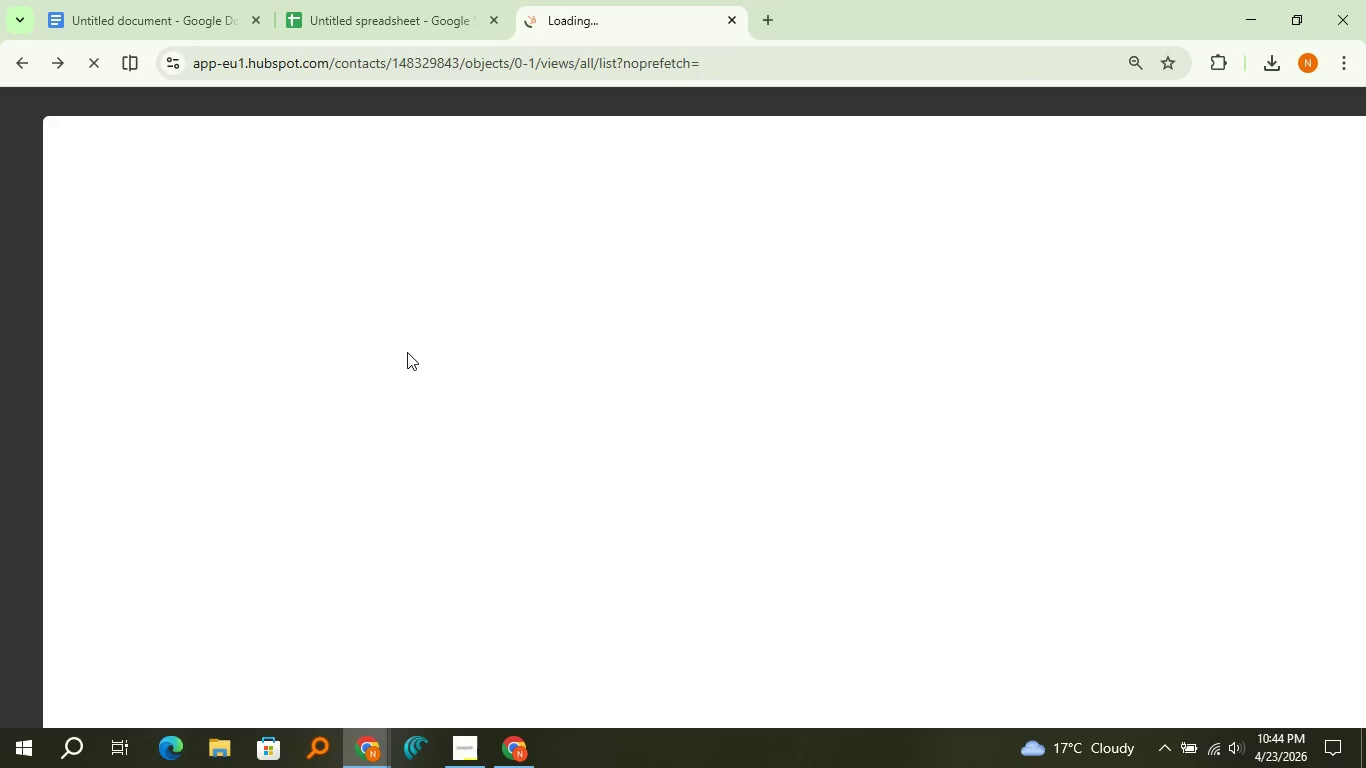 
wait(30.59)
 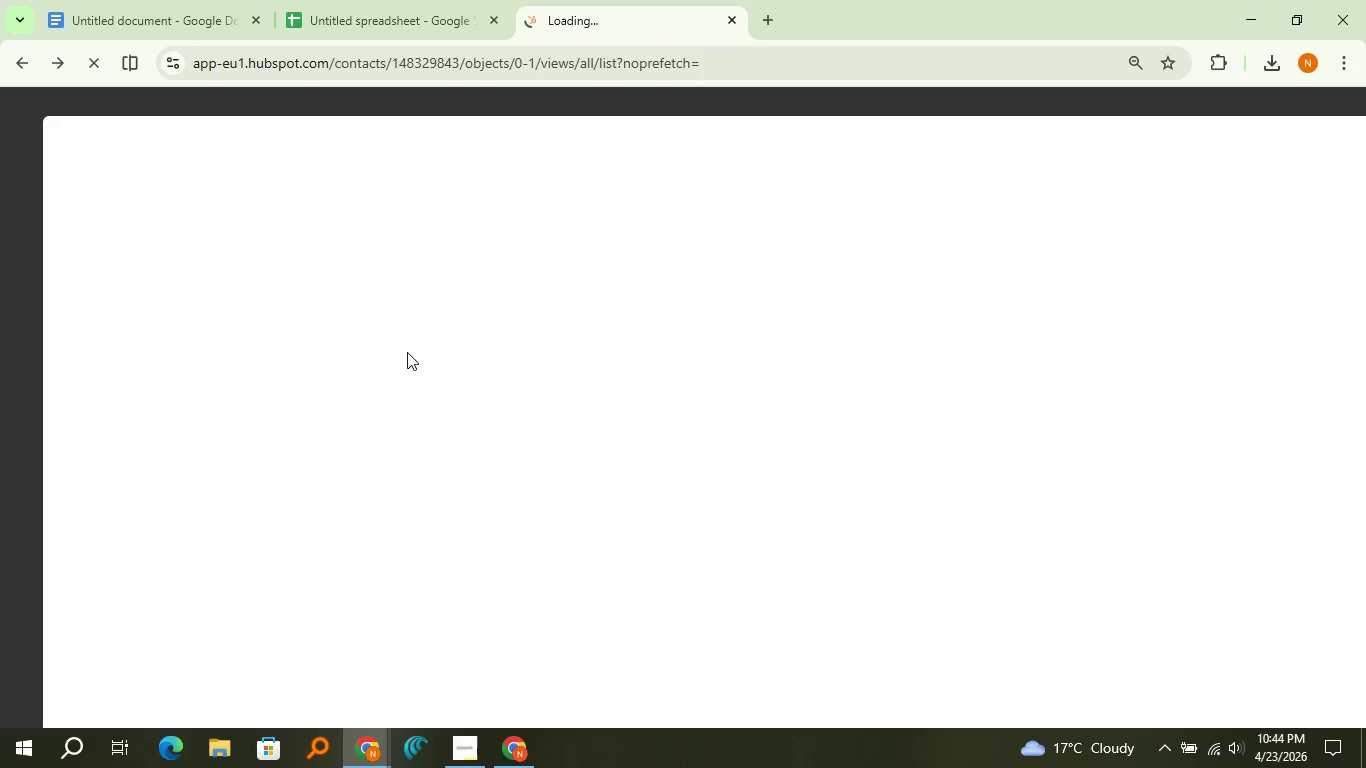 
left_click([775, 11])
 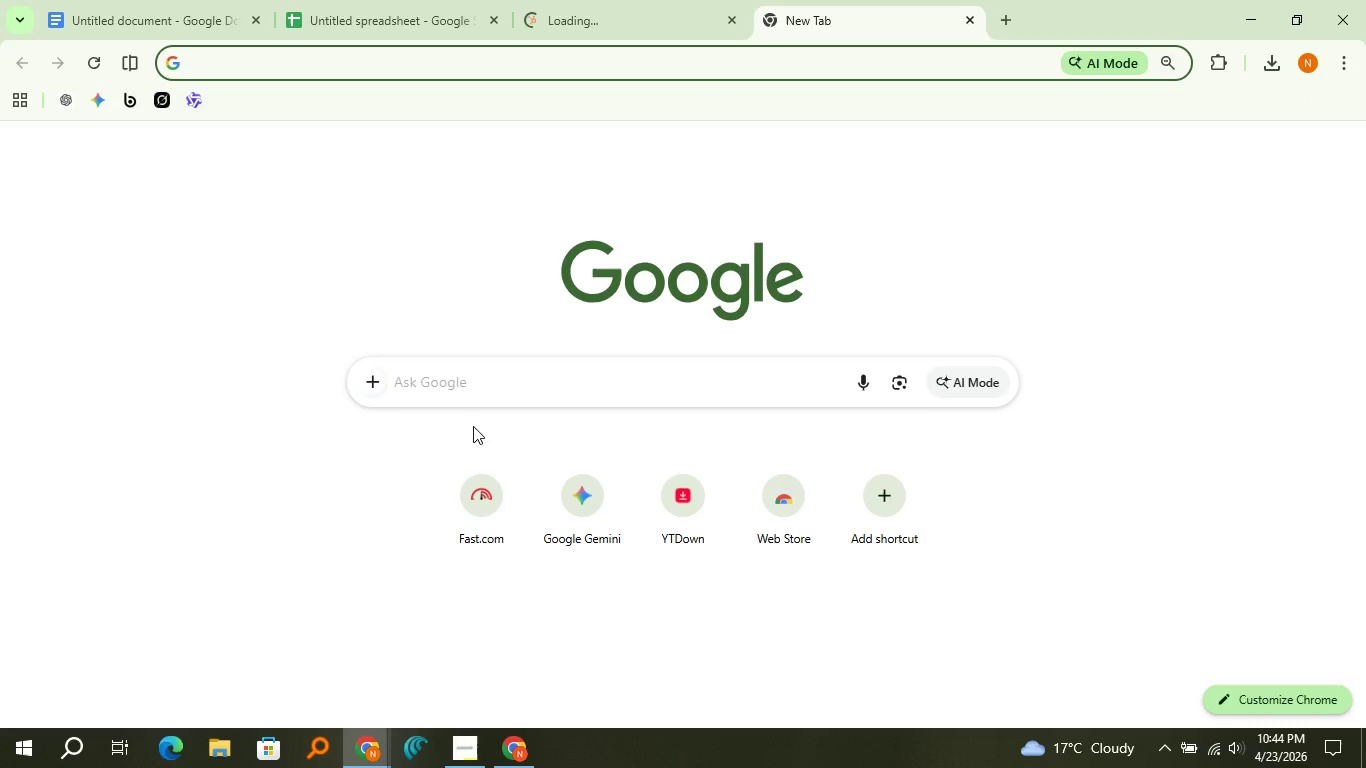 
left_click([484, 504])
 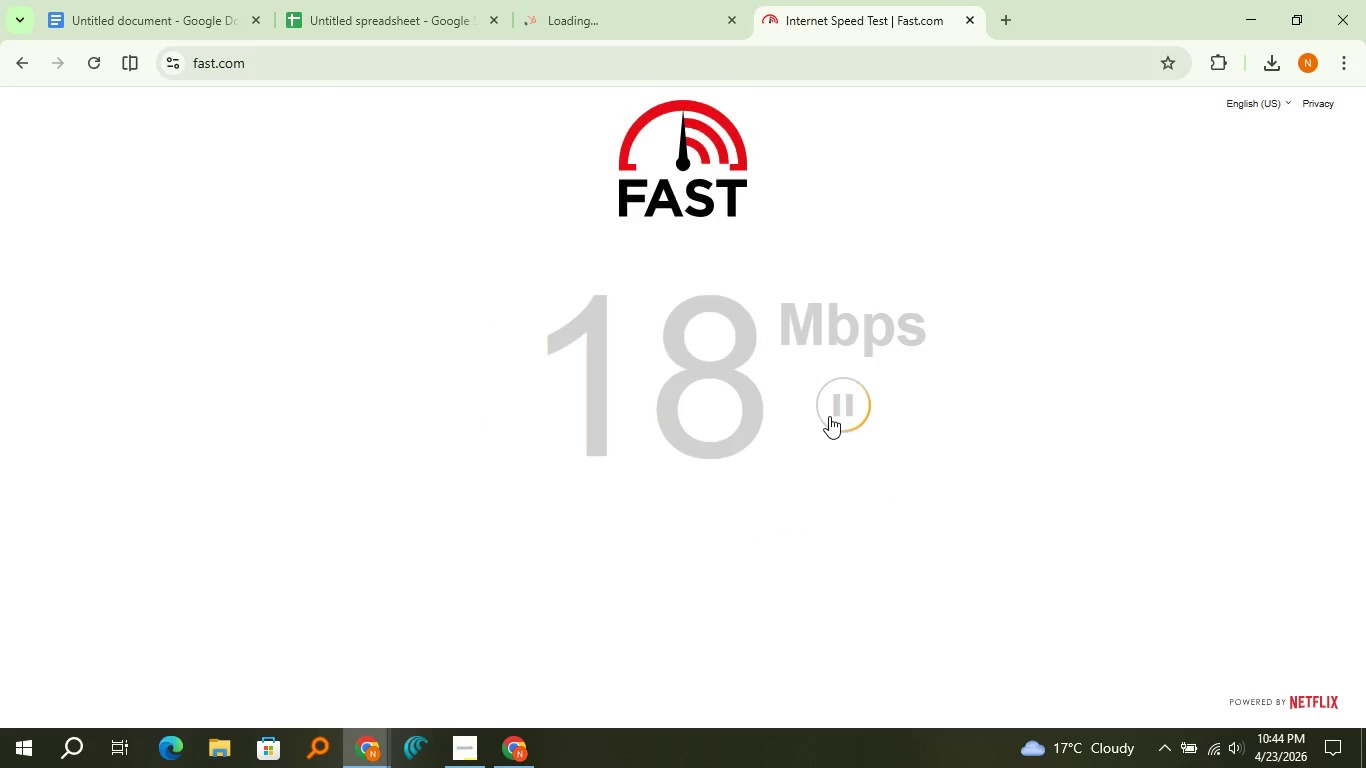 
wait(7.05)
 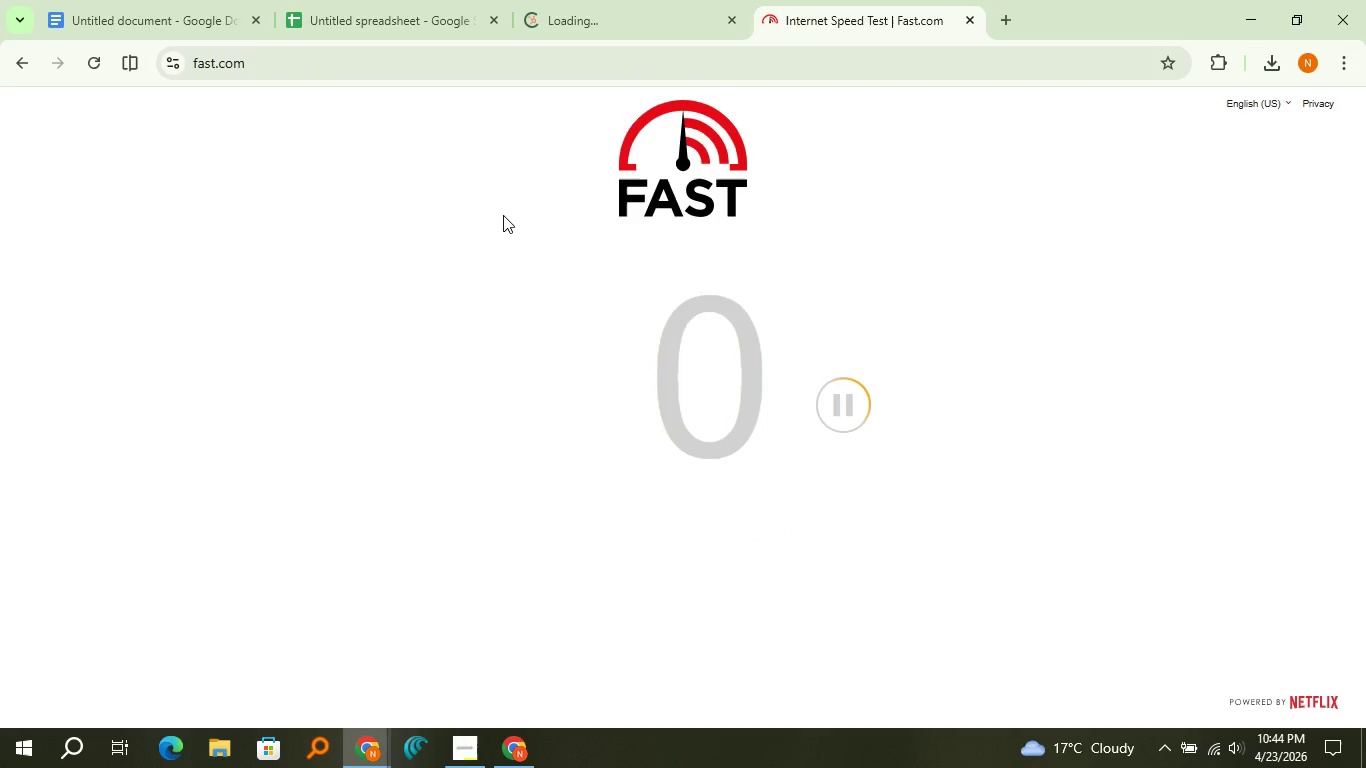 
left_click([829, 416])
 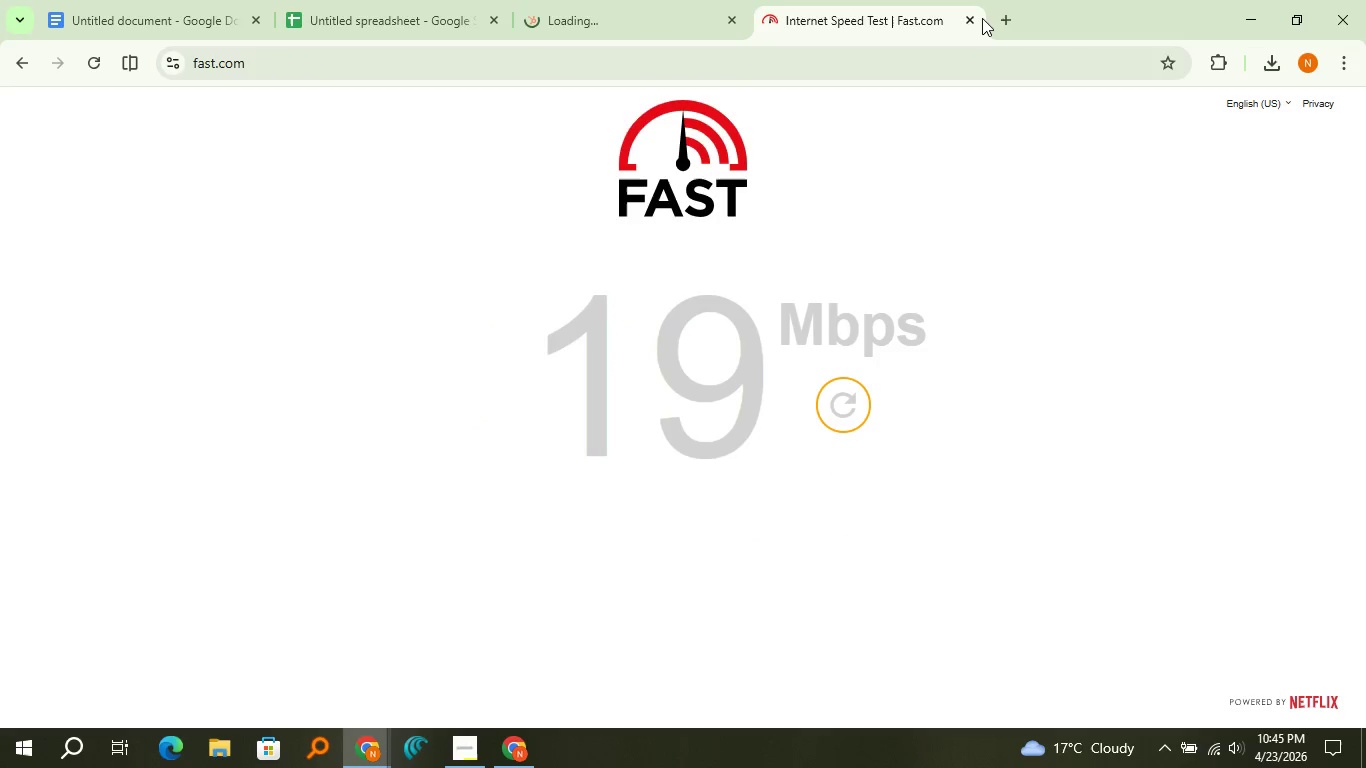 
left_click([976, 21])
 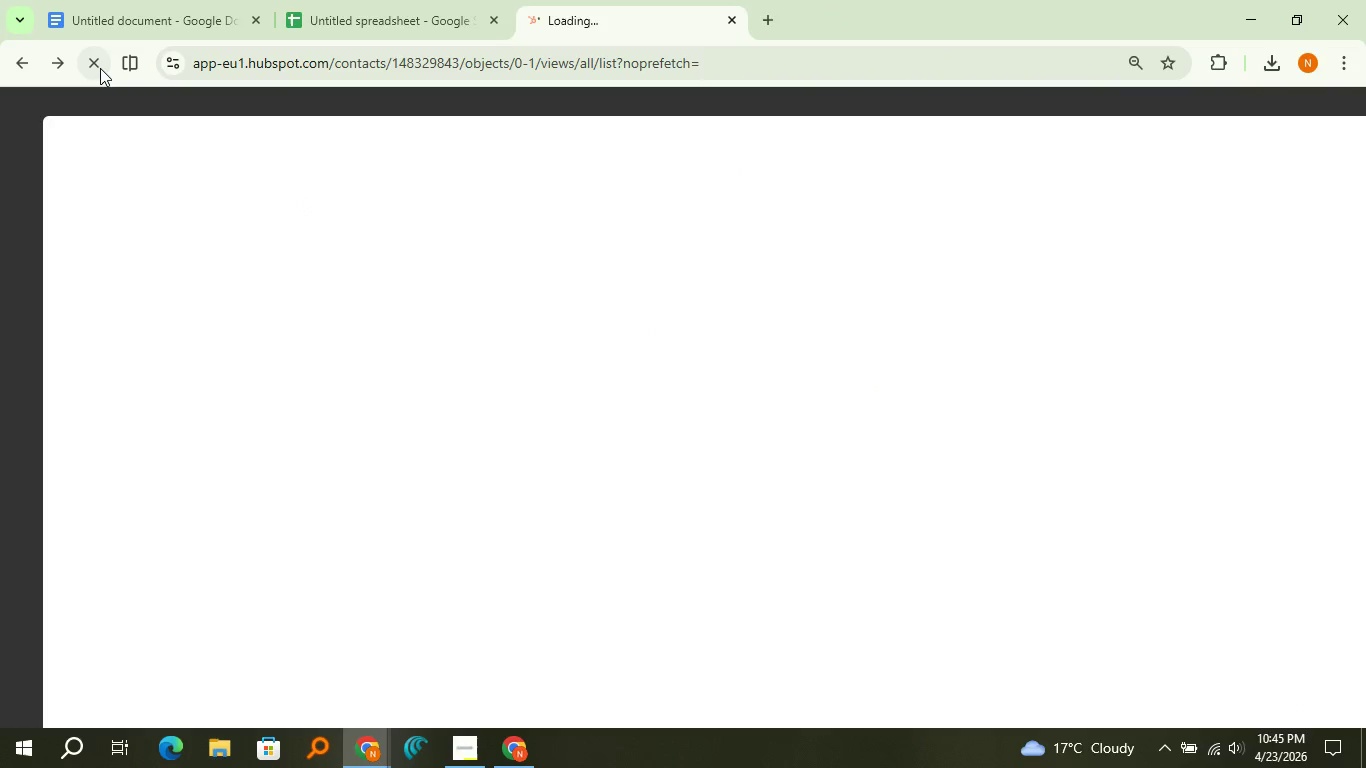 
double_click([100, 68])
 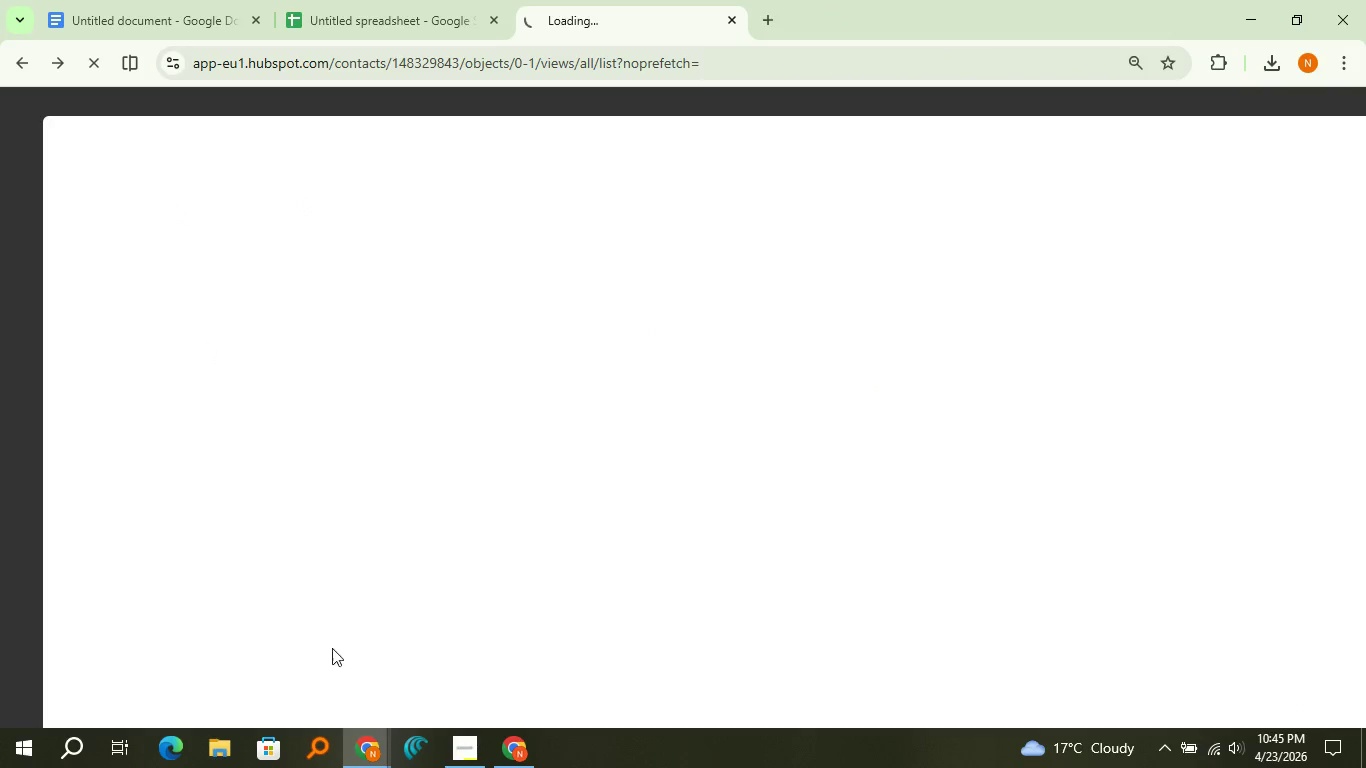 
wait(10.58)
 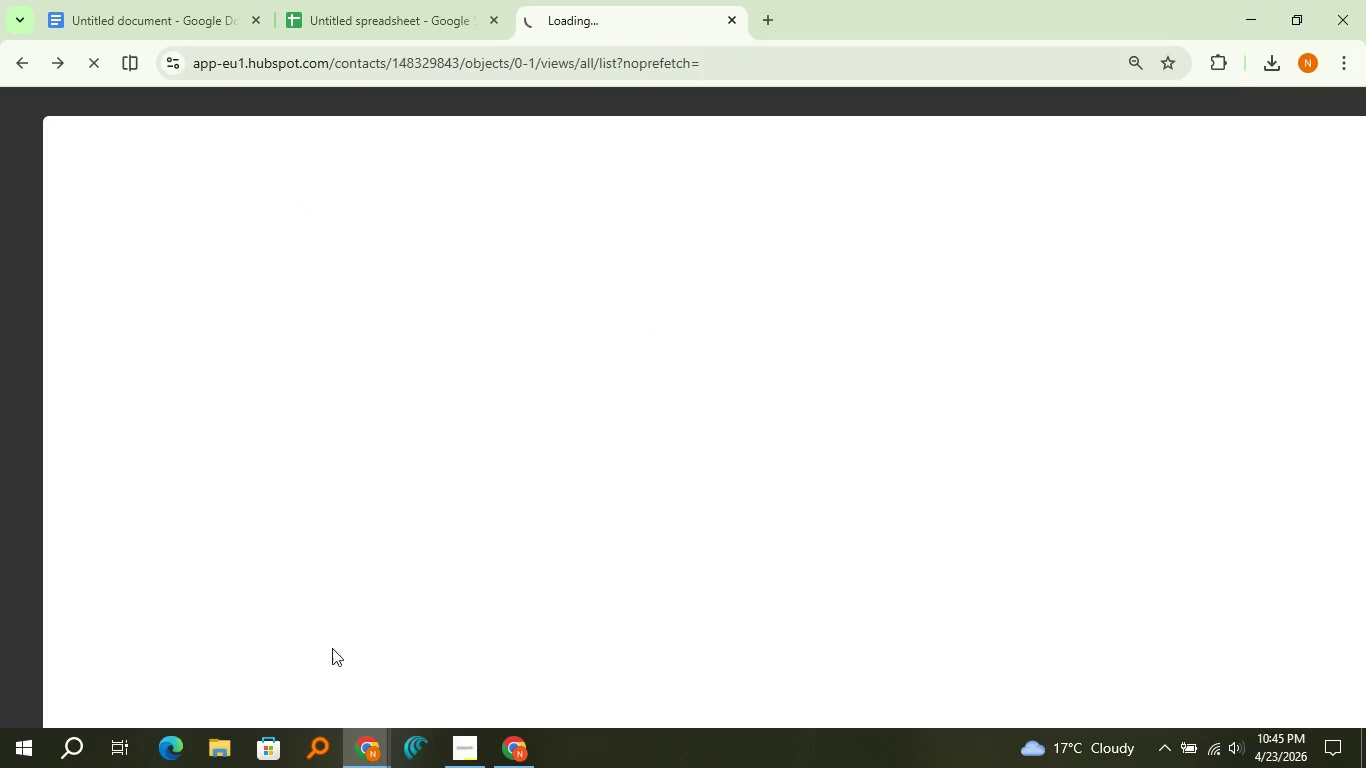 
left_click([461, 665])